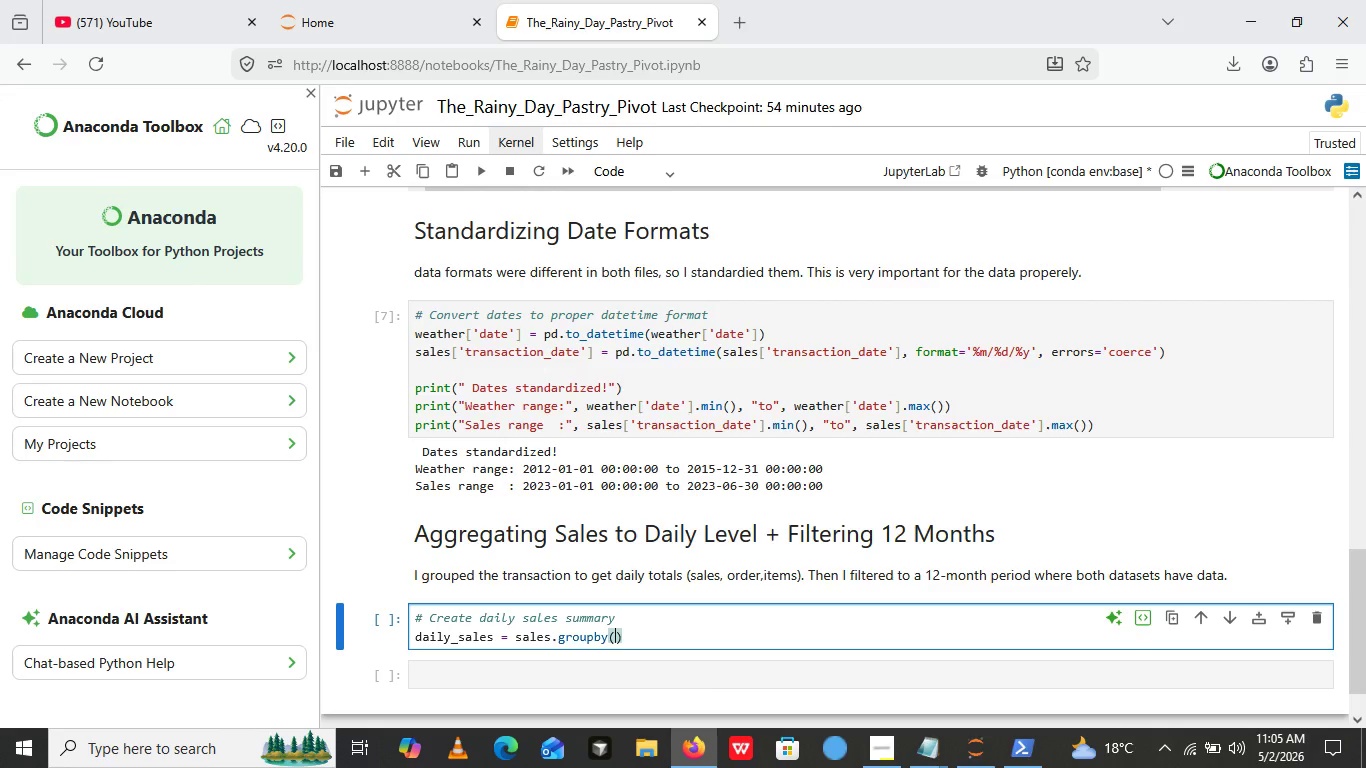 
key(Quote)
 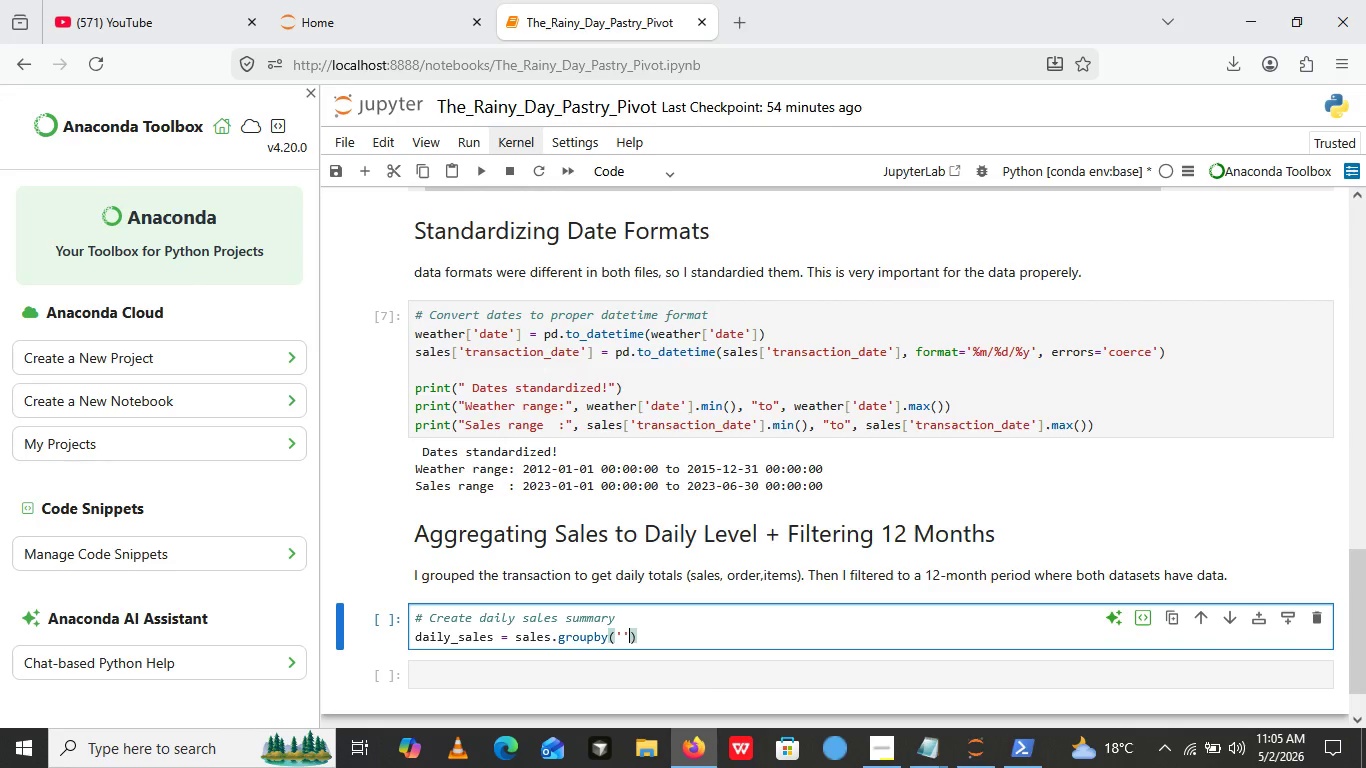 
key(Quote)
 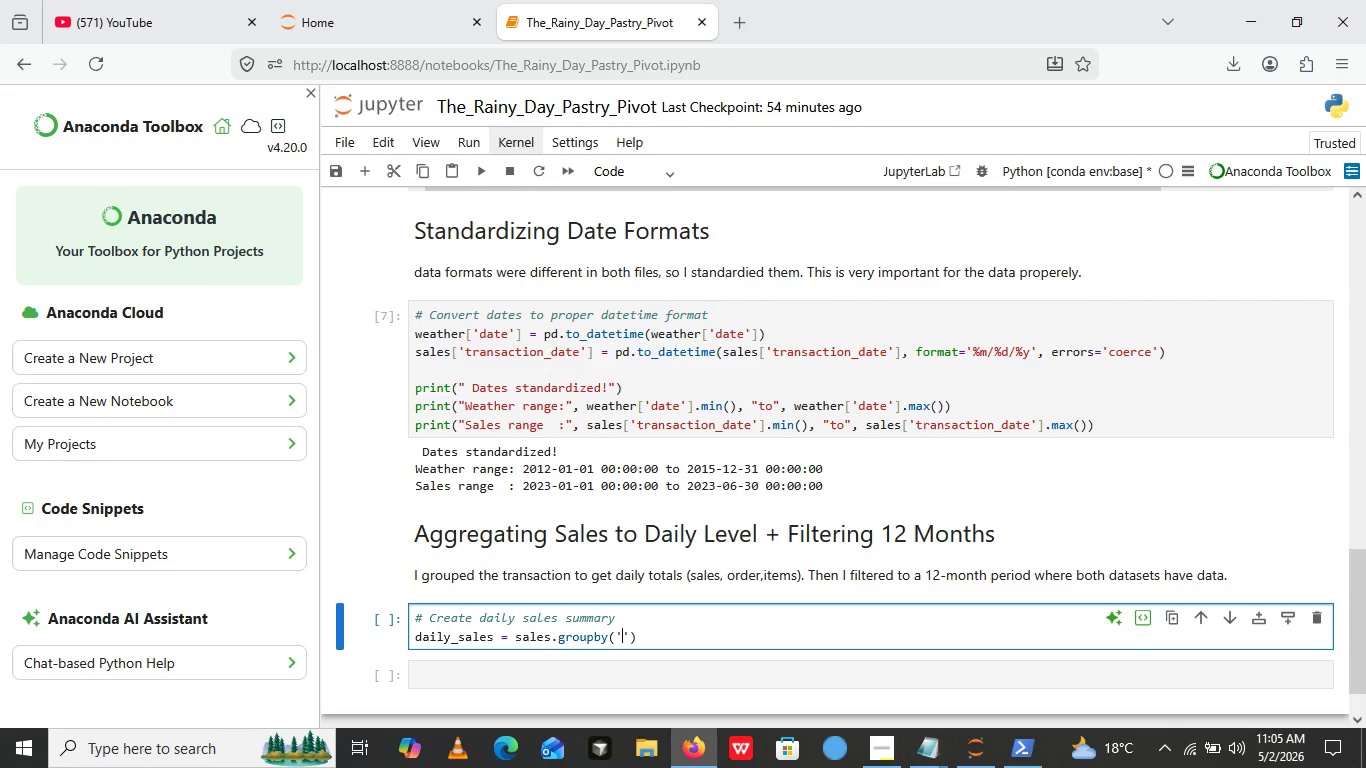 
key(ArrowLeft)
 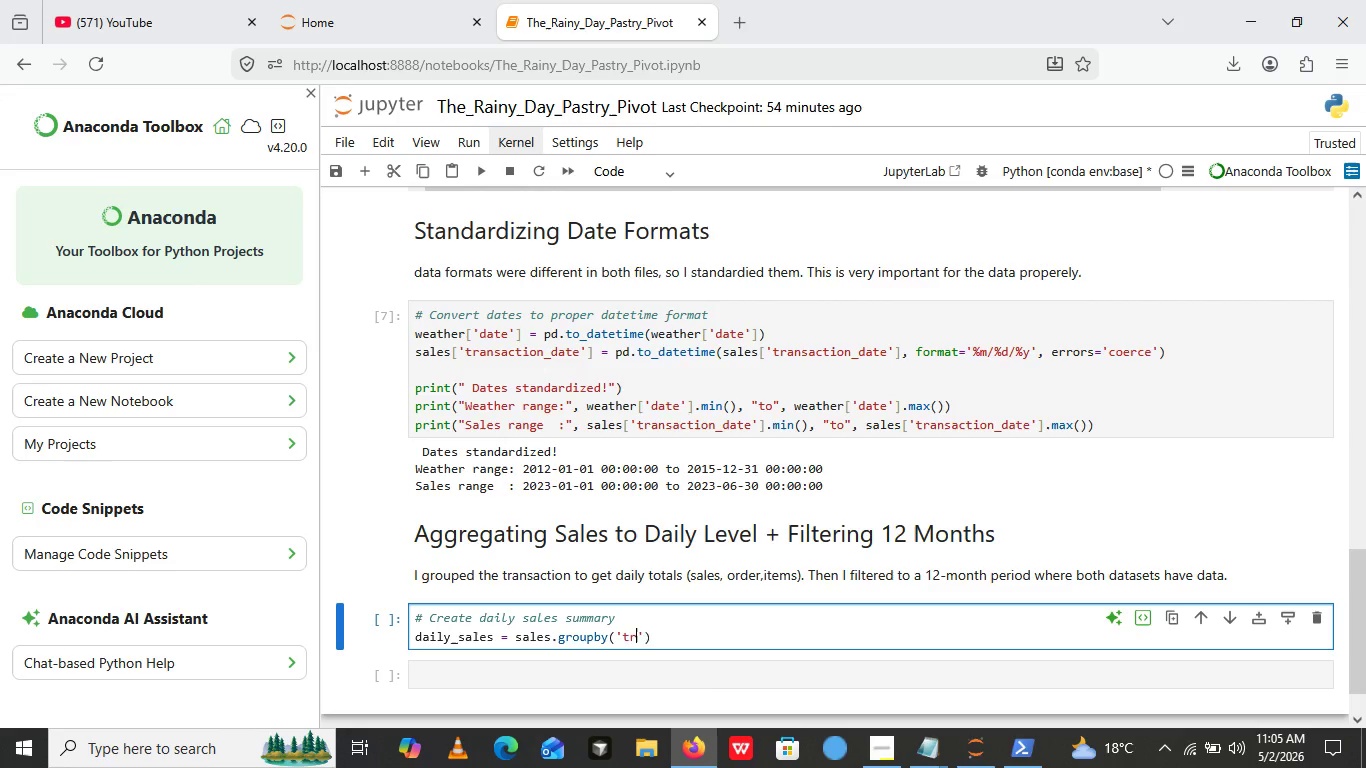 
type(transaction_date)
 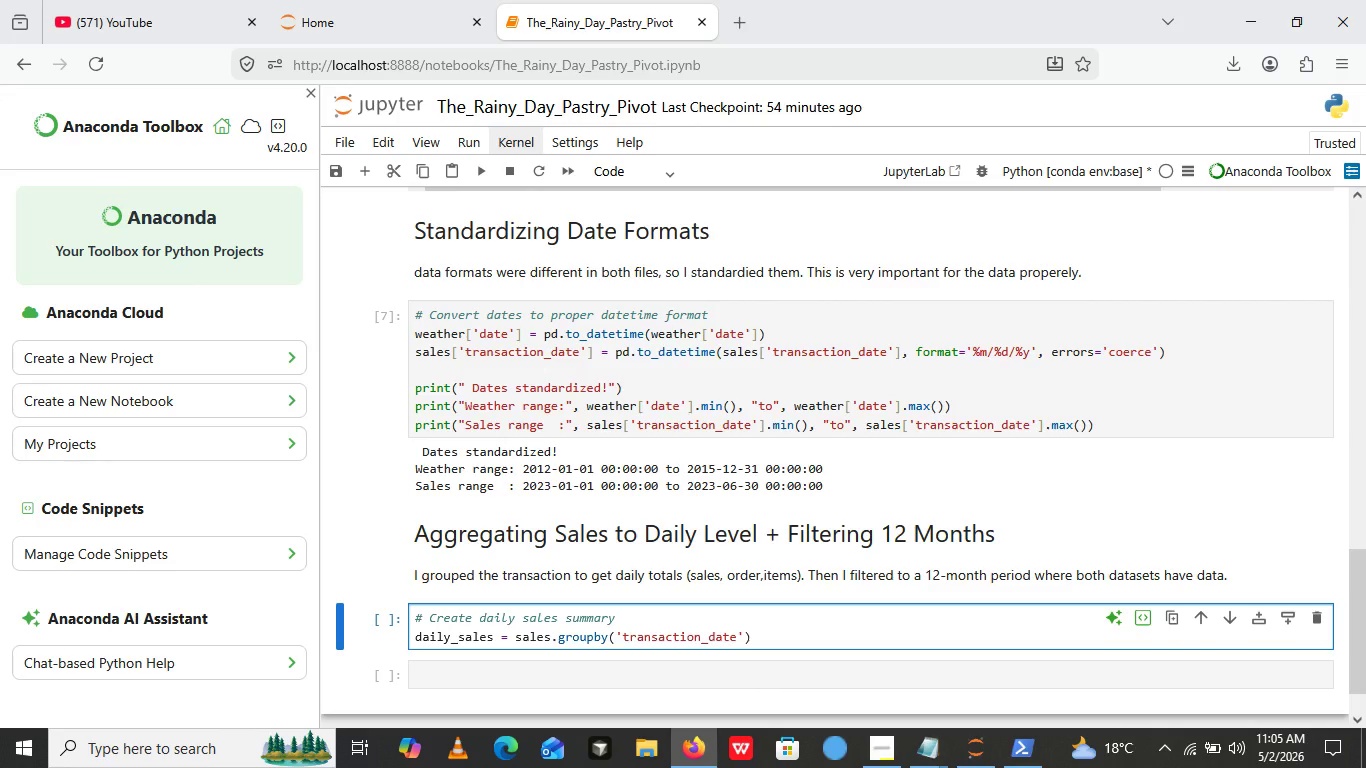 
key(ArrowRight)
 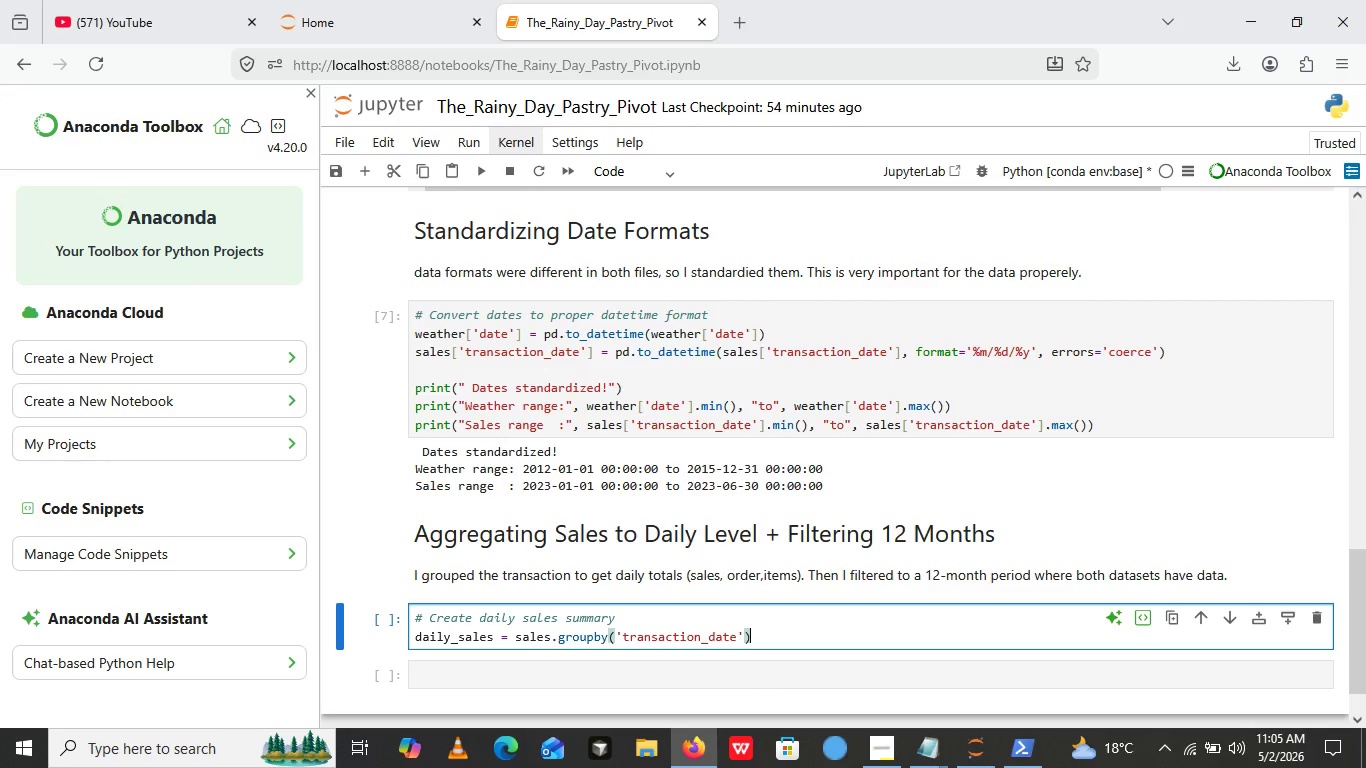 
key(ArrowRight)
 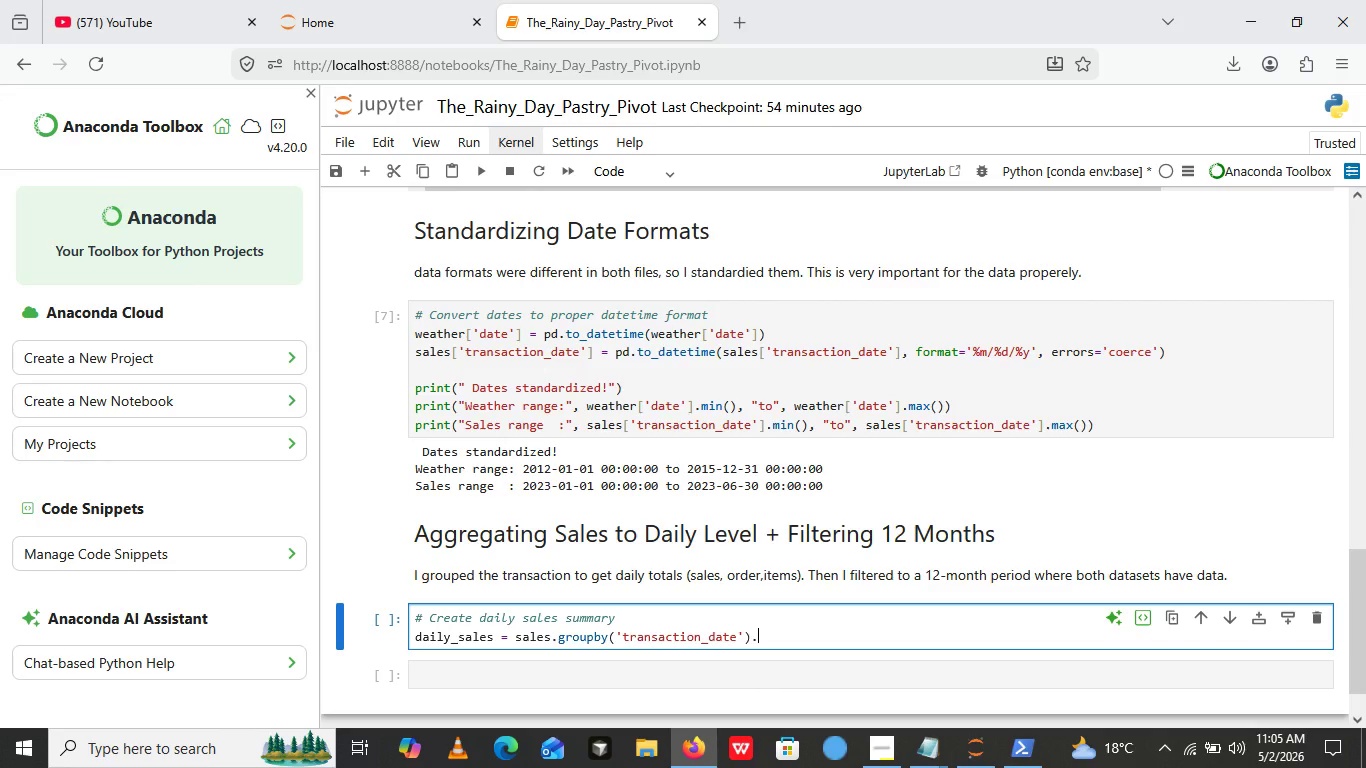 
type(.agg()
 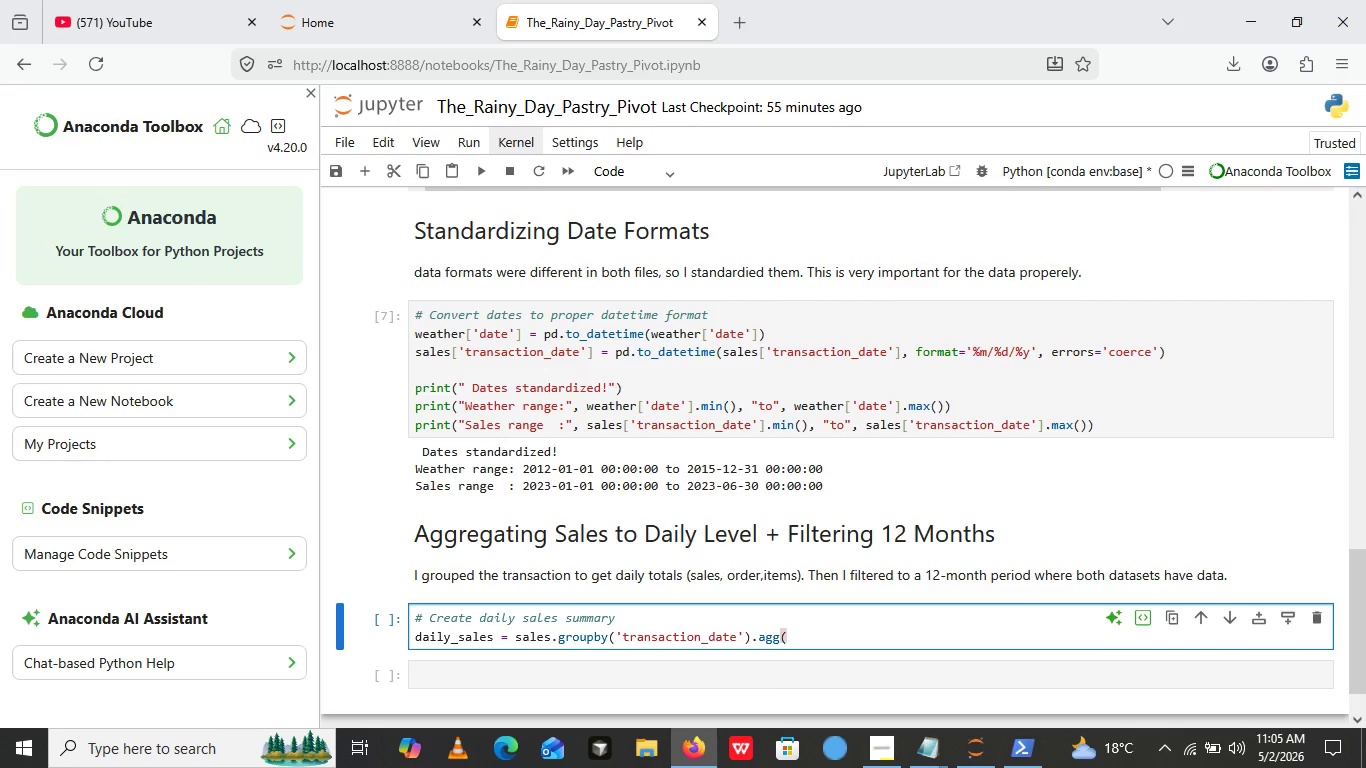 
wait(5.34)
 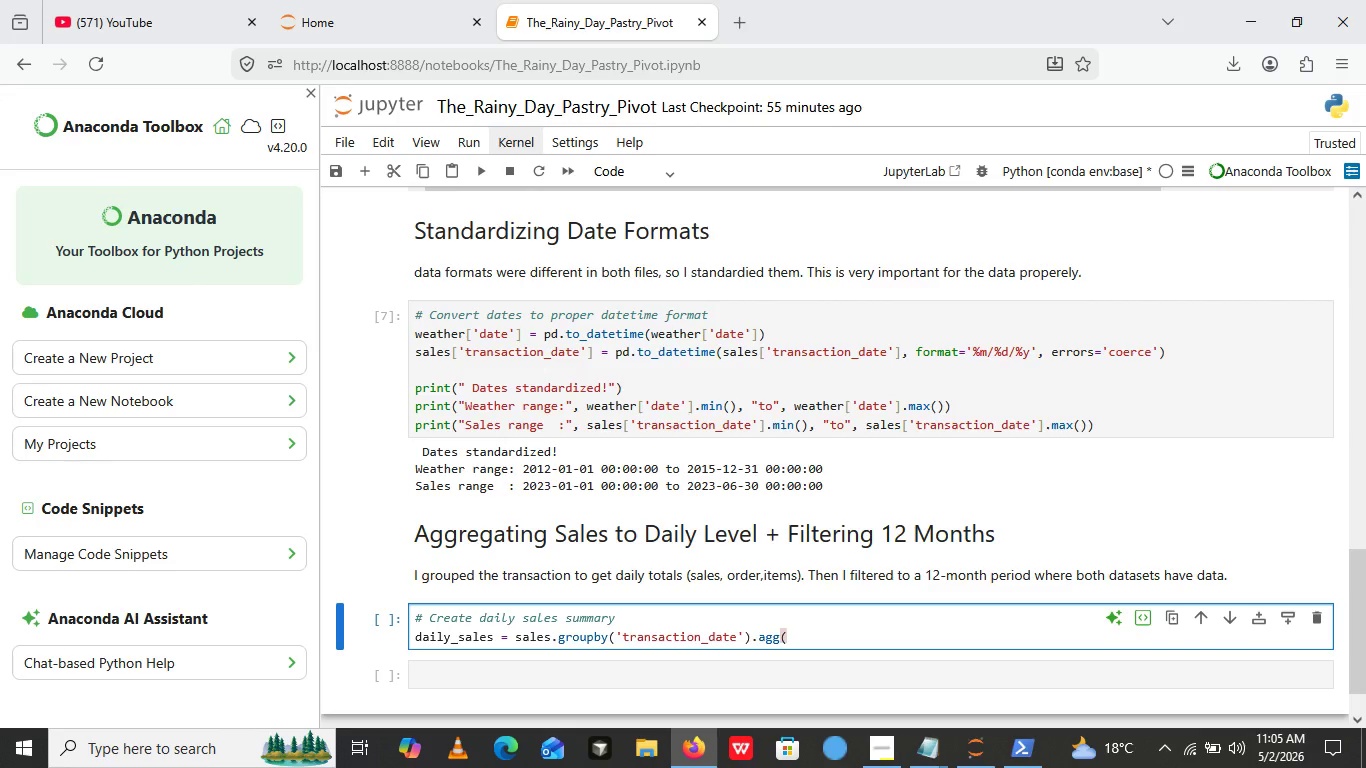 
key(Shift+Enter)
 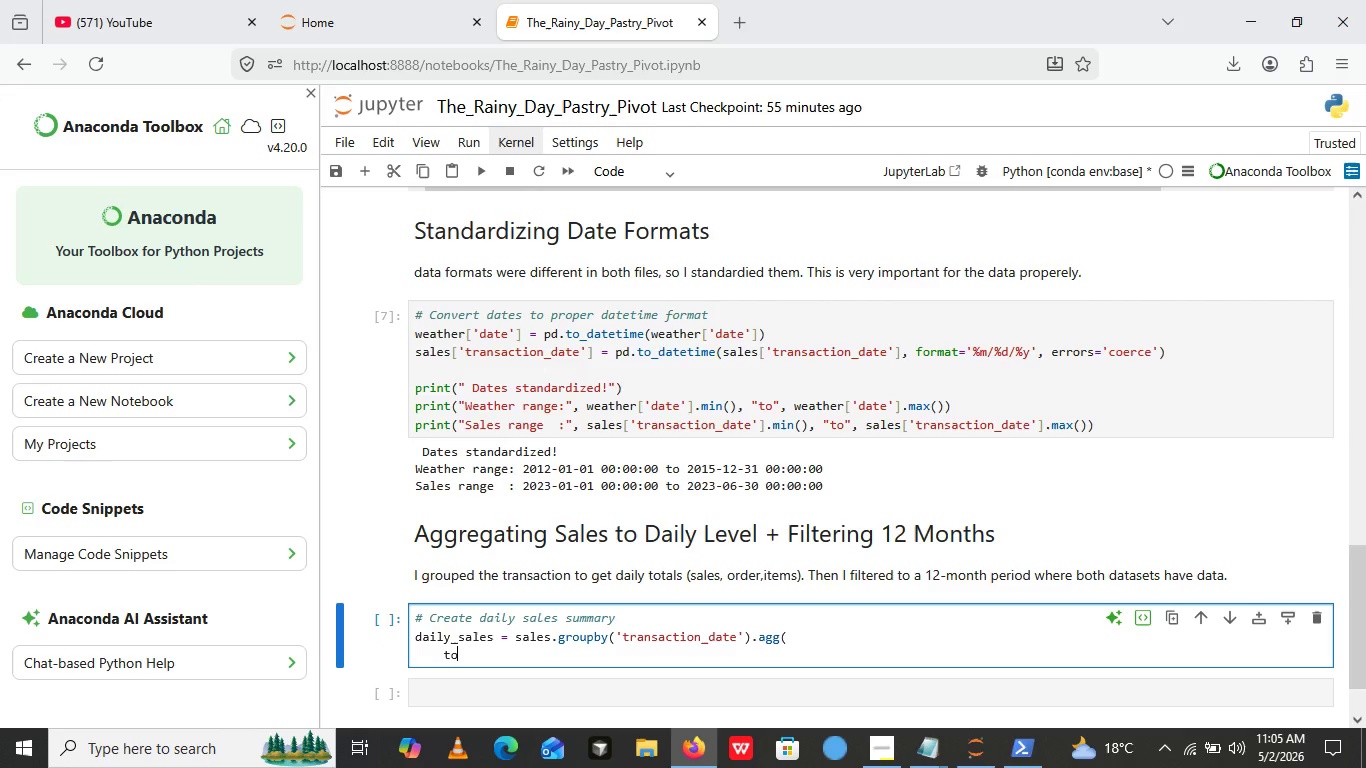 
type(TOTAL_Sales=)
 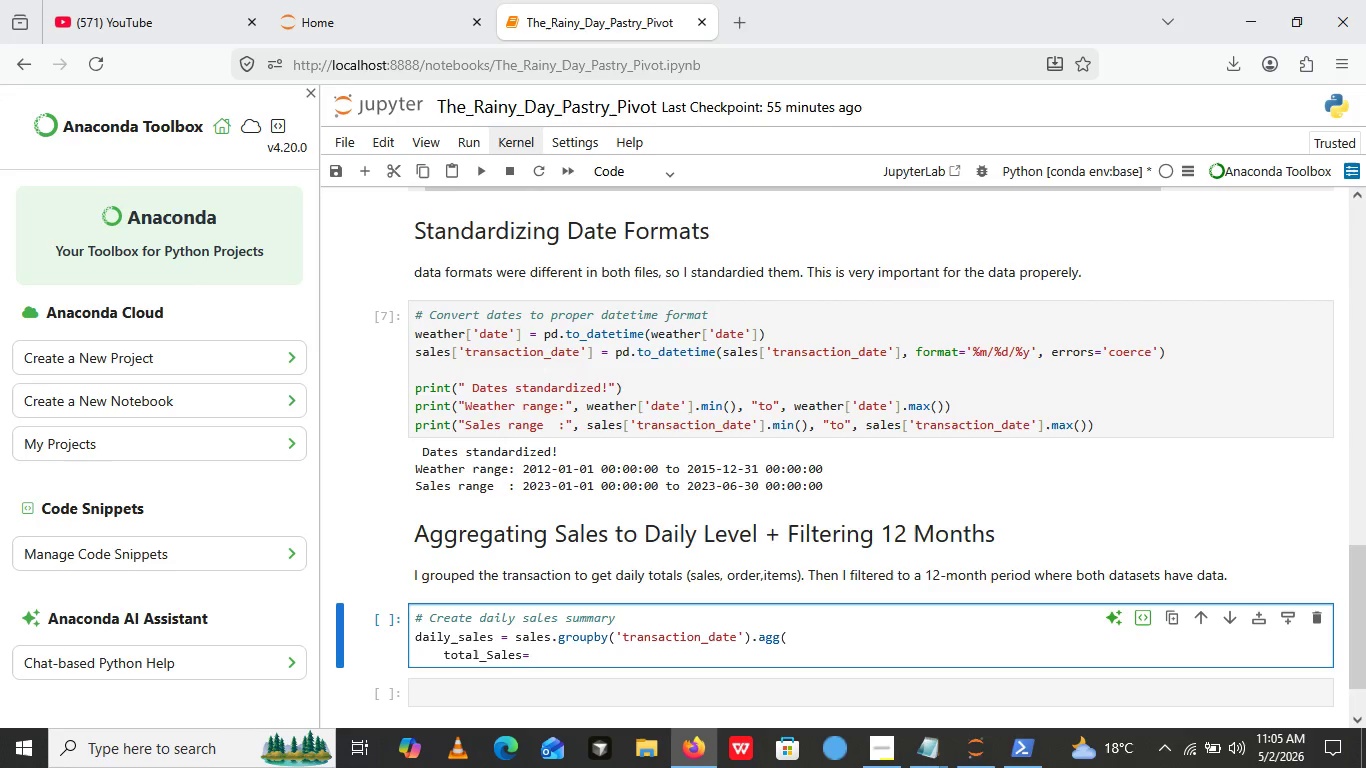 
key(Backspace)
key(Backspace)
key(Backspace)
key(Backspace)
key(Backspace)
key(Backspace)
type(sales)
 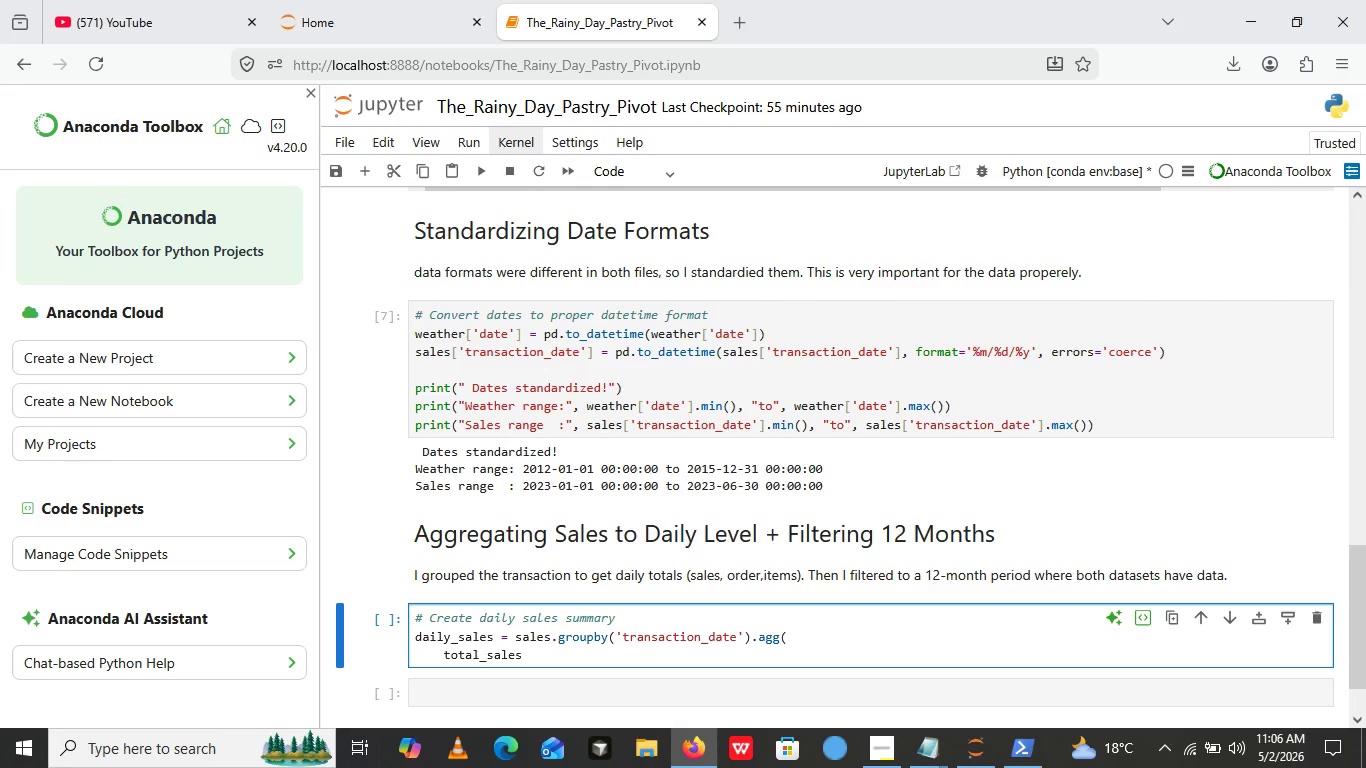 
wait(16.28)
 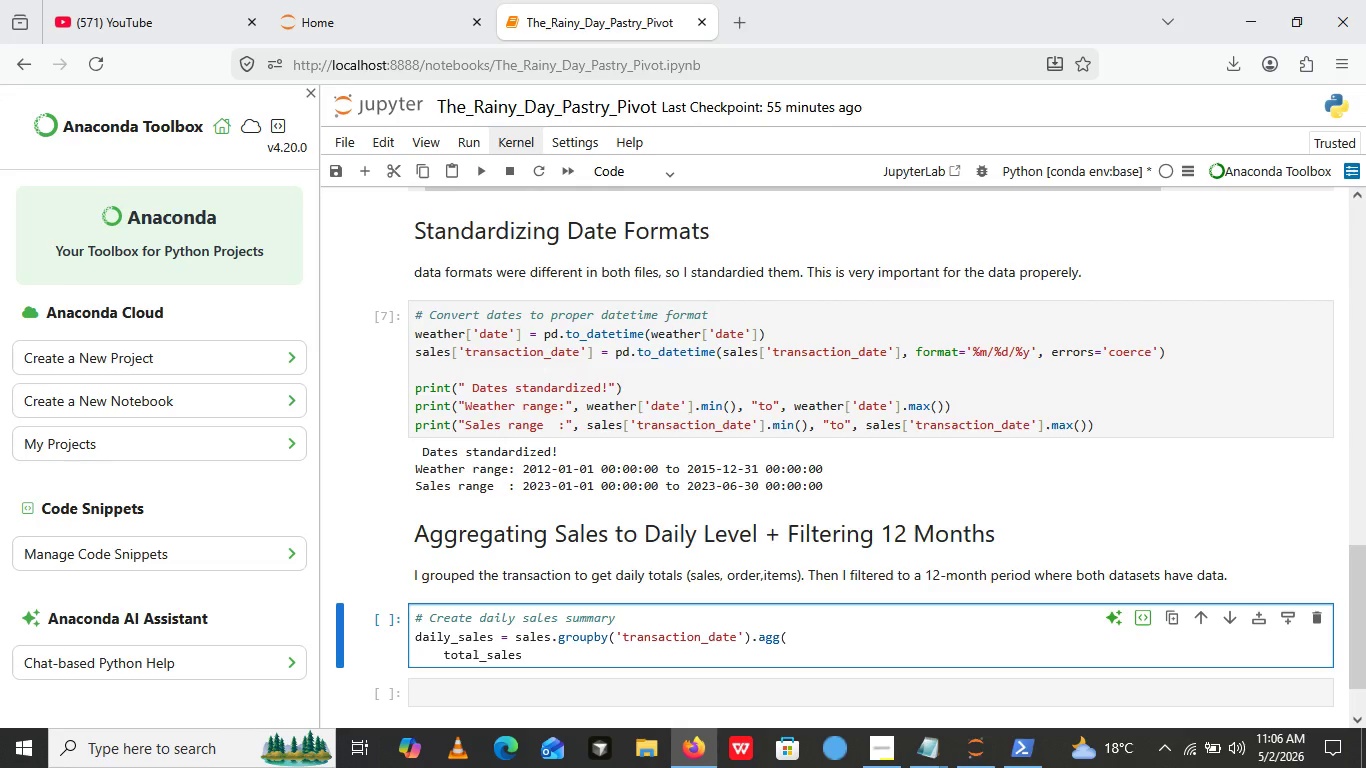 
key(Equal)
 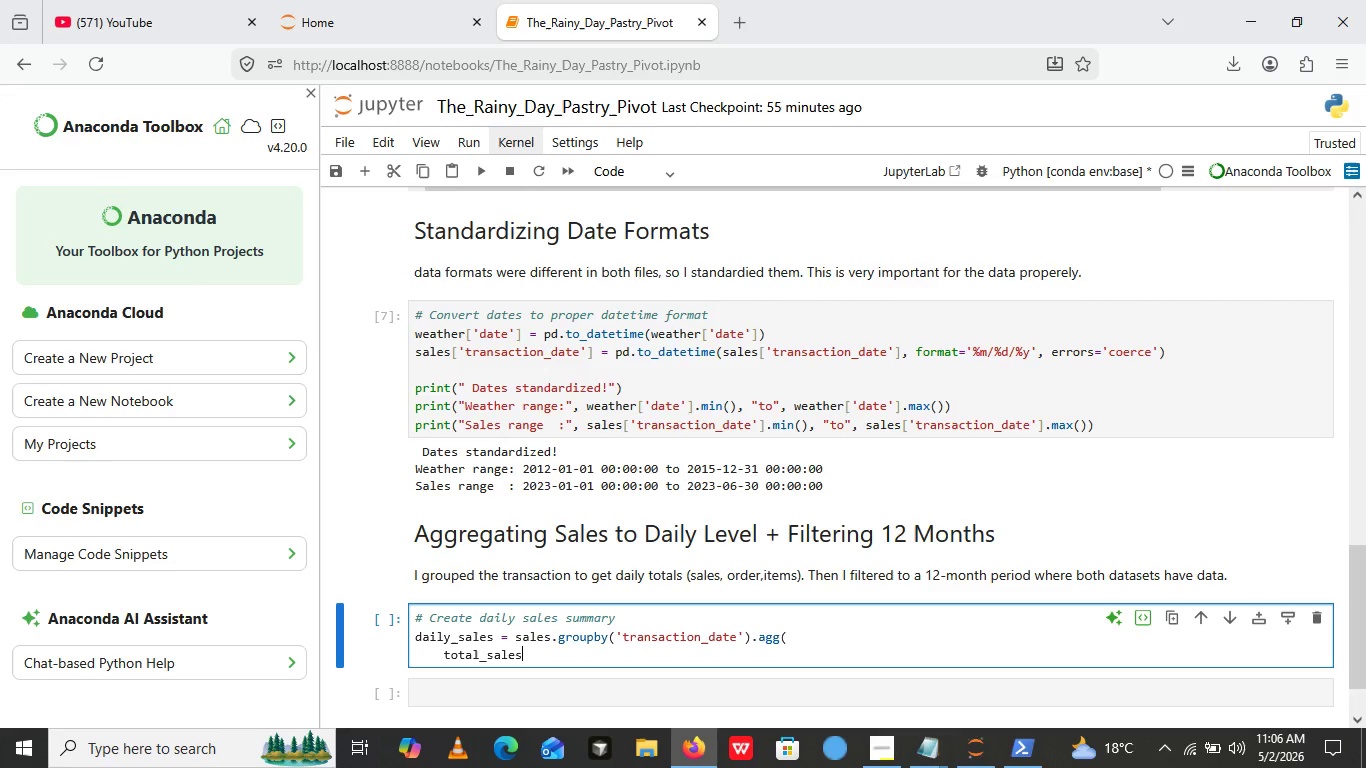 
key(Backspace)
 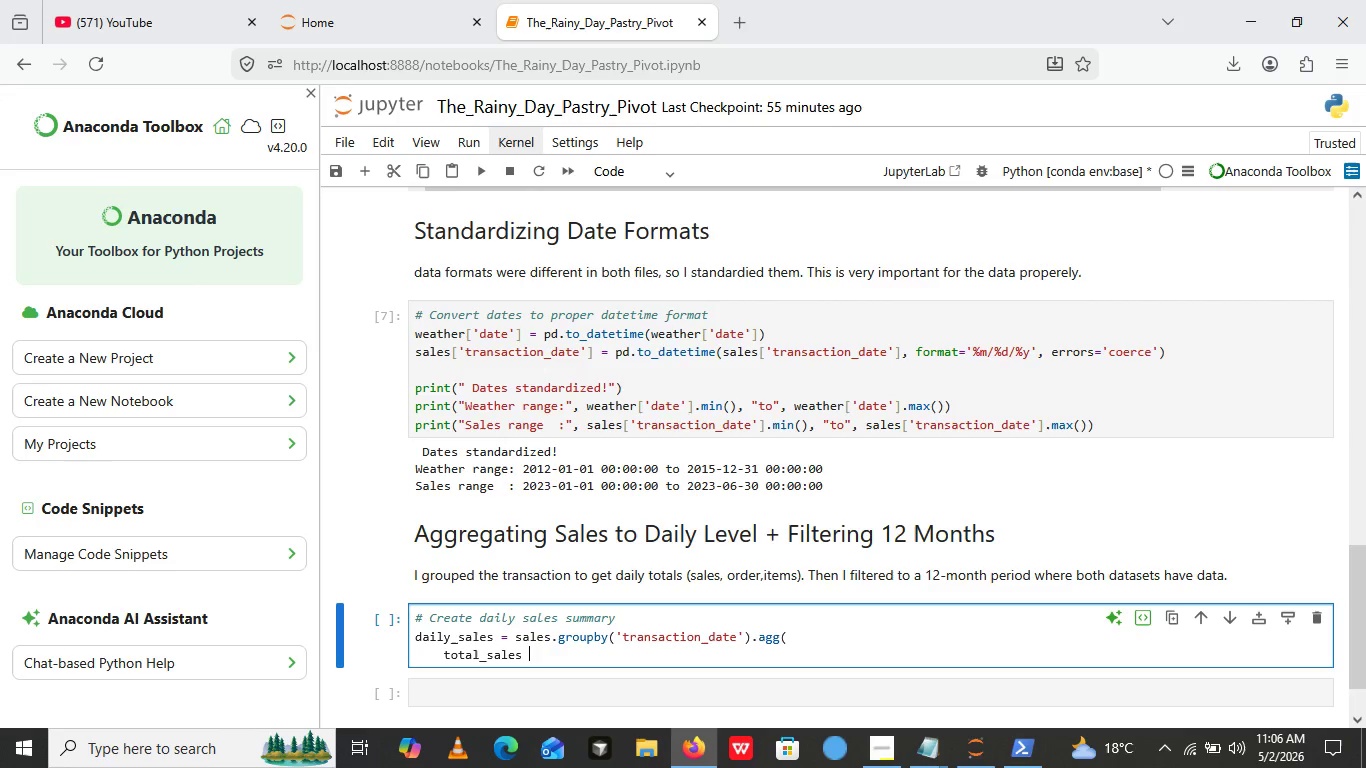 
key(Space)
 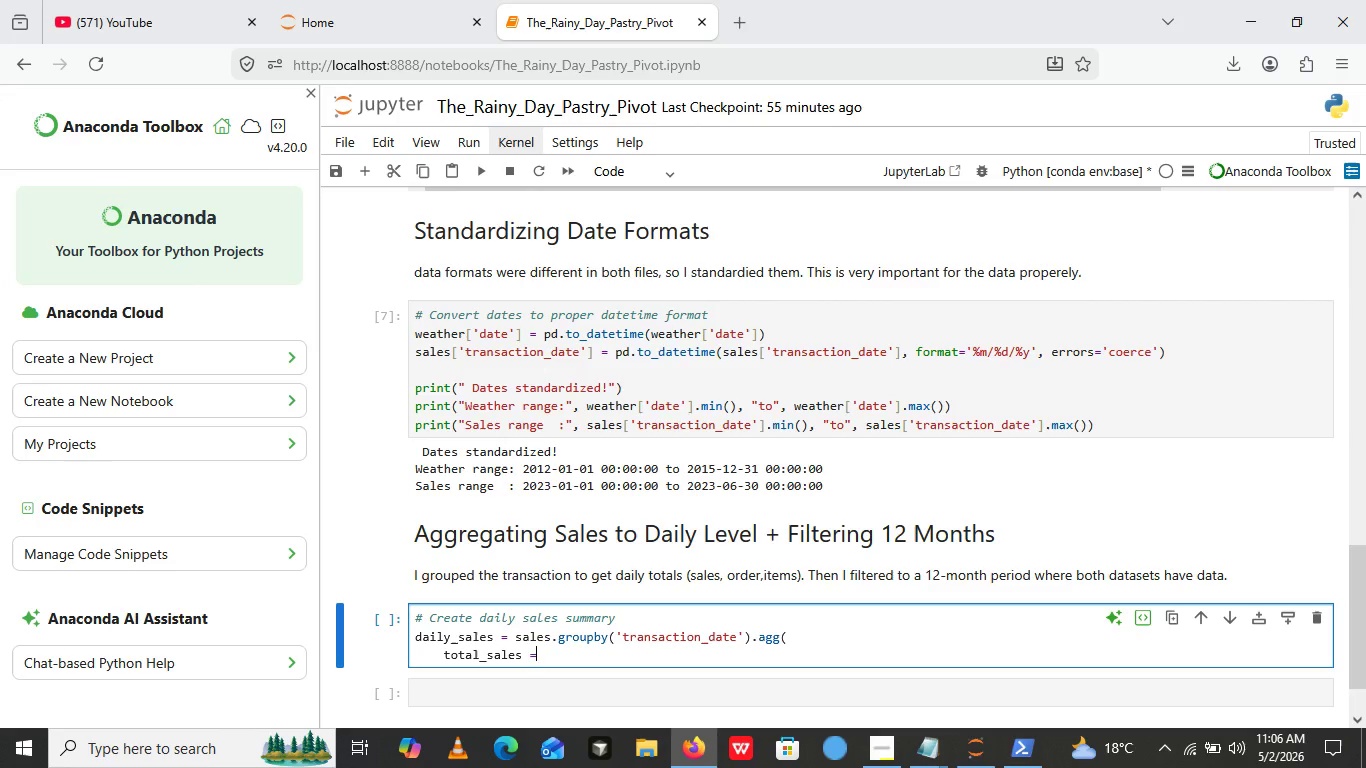 
key(Equal)
 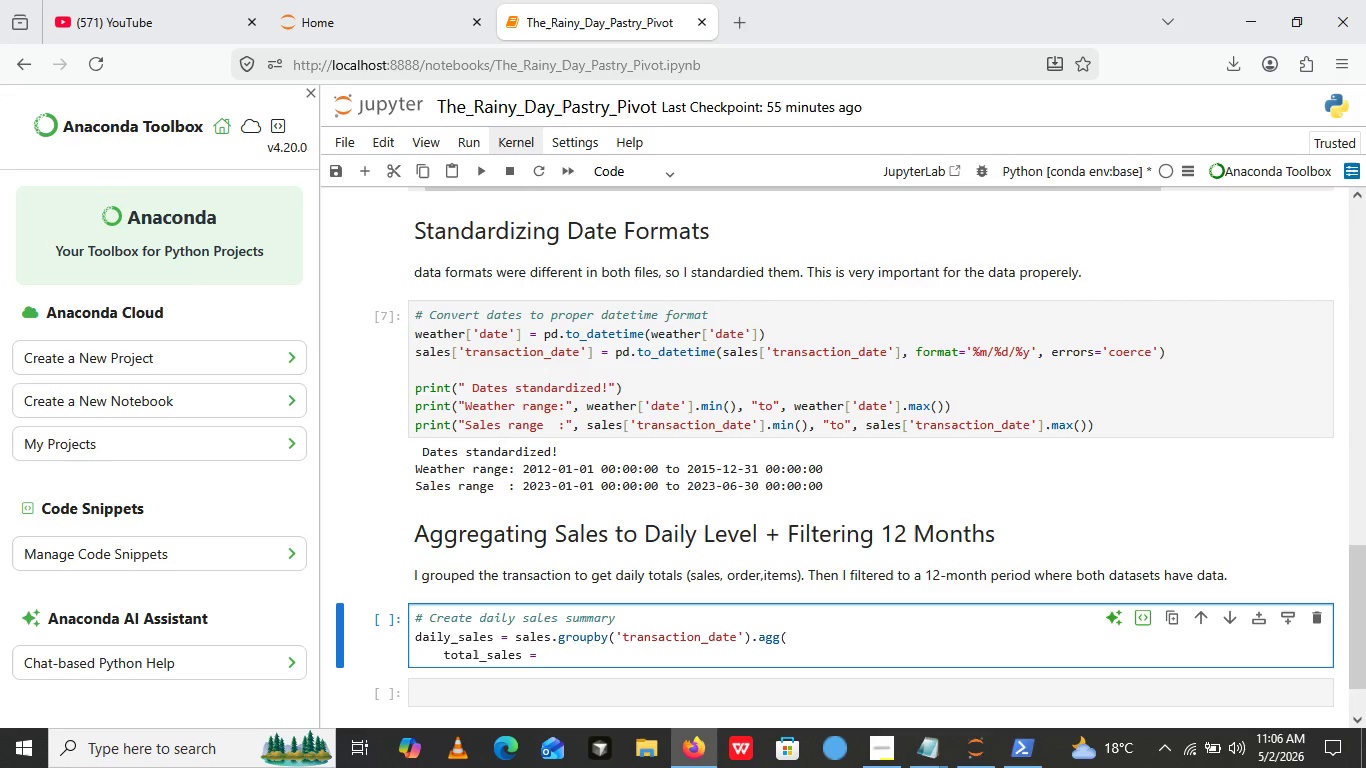 
type( sales())
 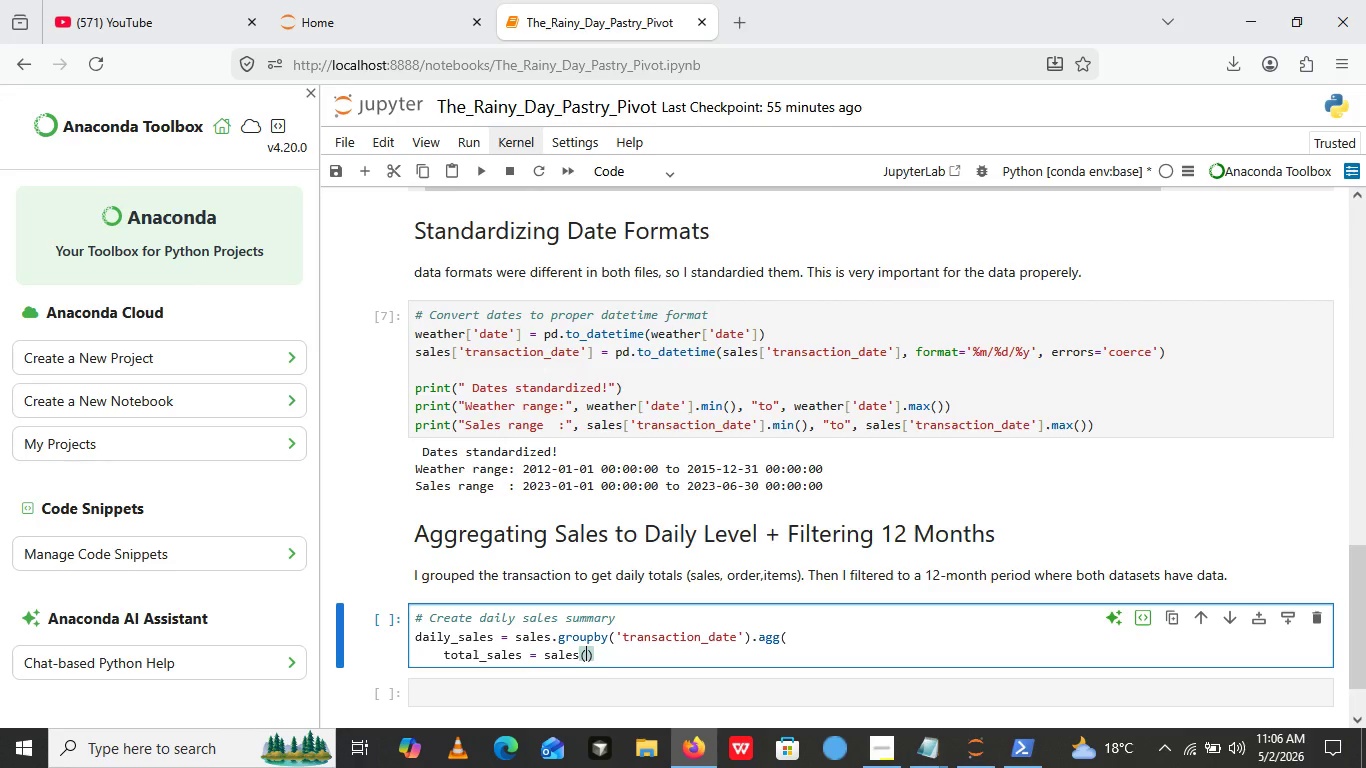 
key(ArrowLeft)
 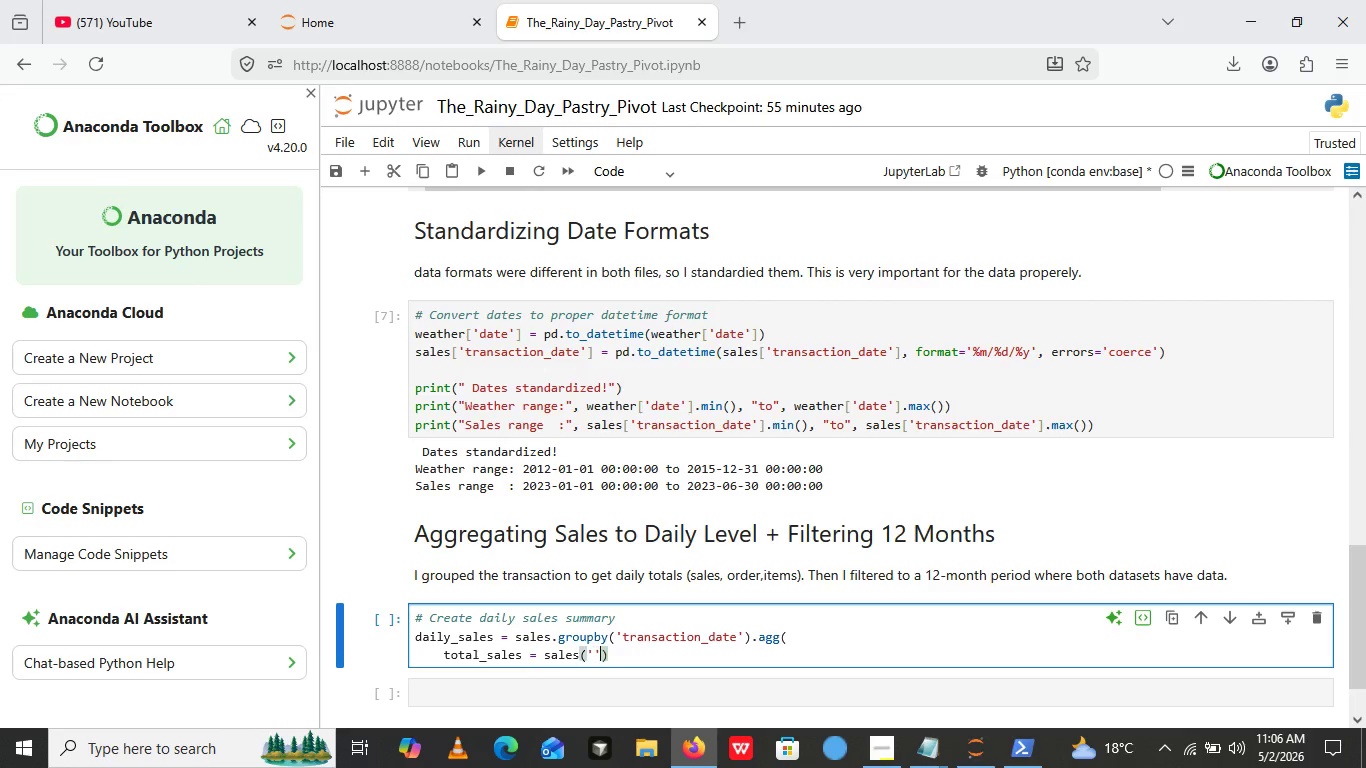 
key(Quote)
 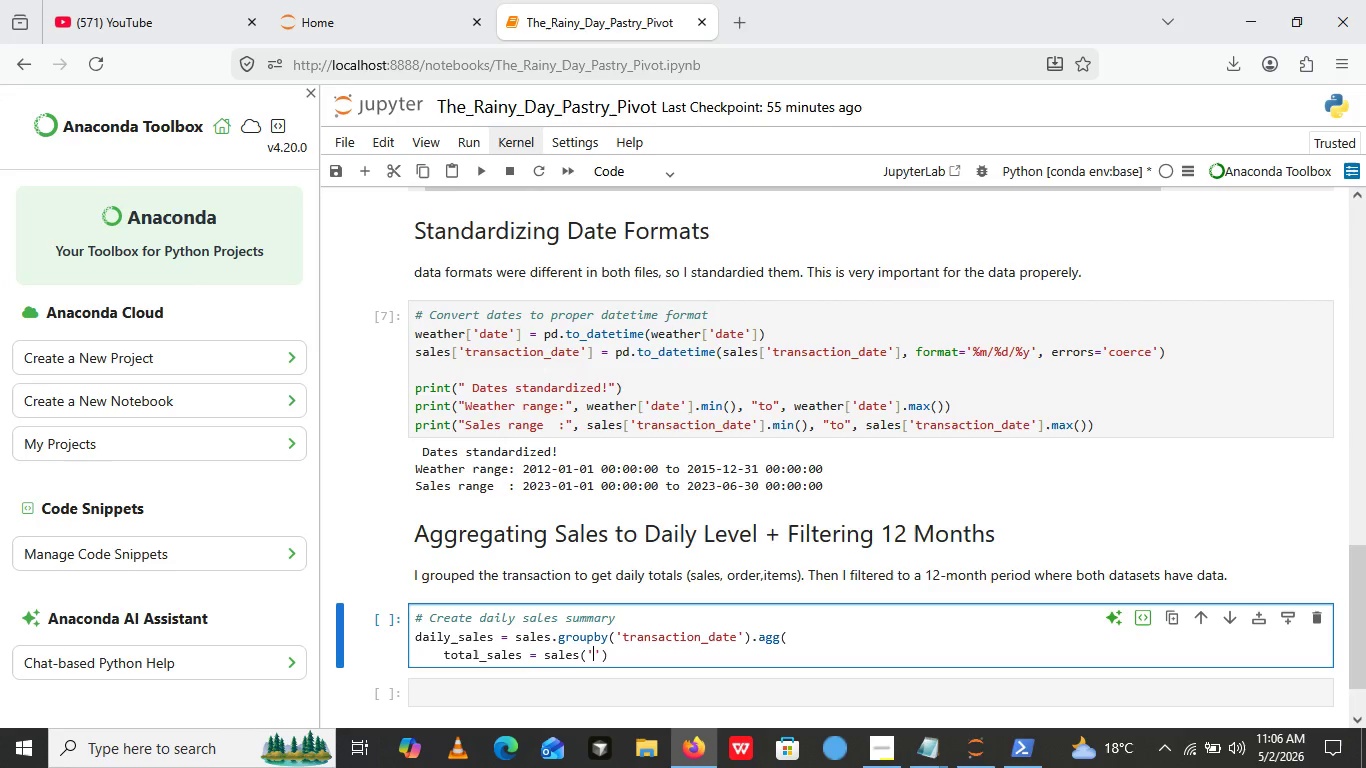 
key(Quote)
 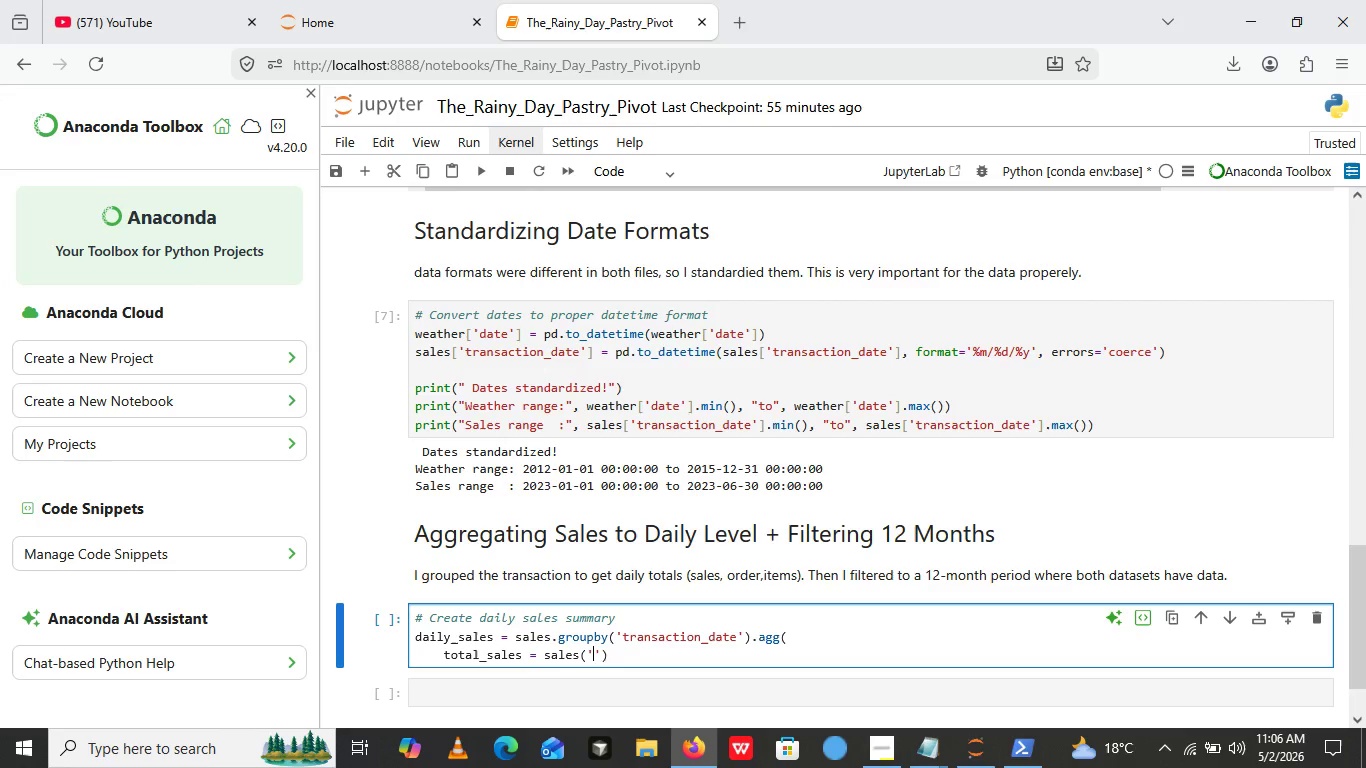 
key(ArrowLeft)
 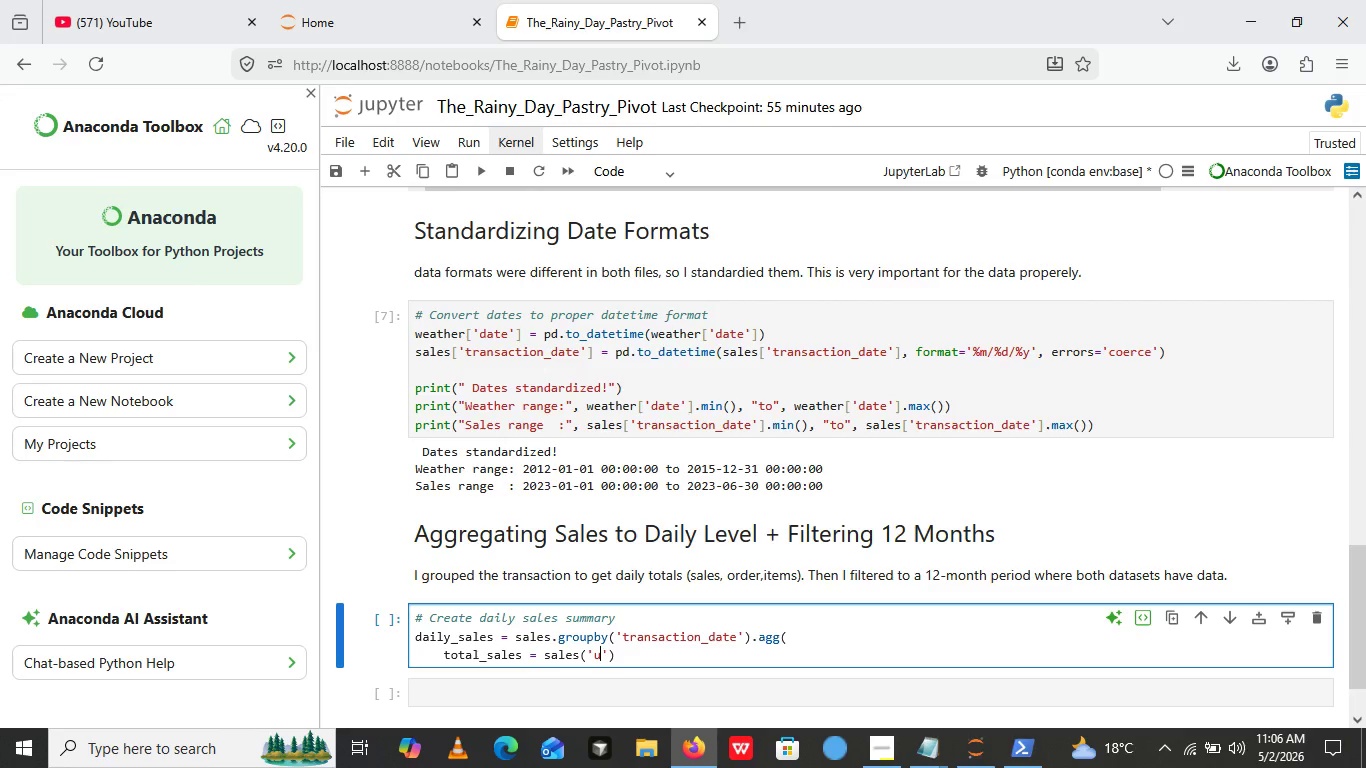 
type(unit_price,)
key(Backspace)
 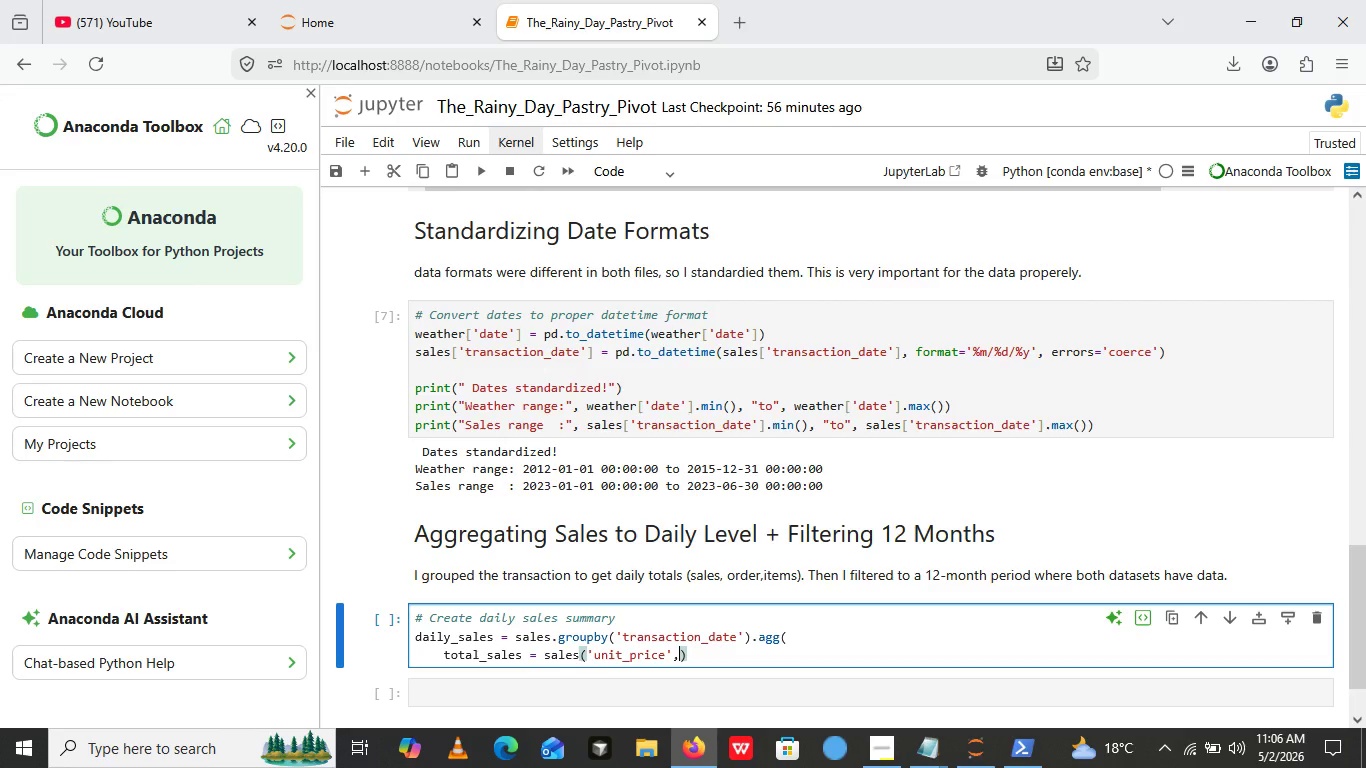 
 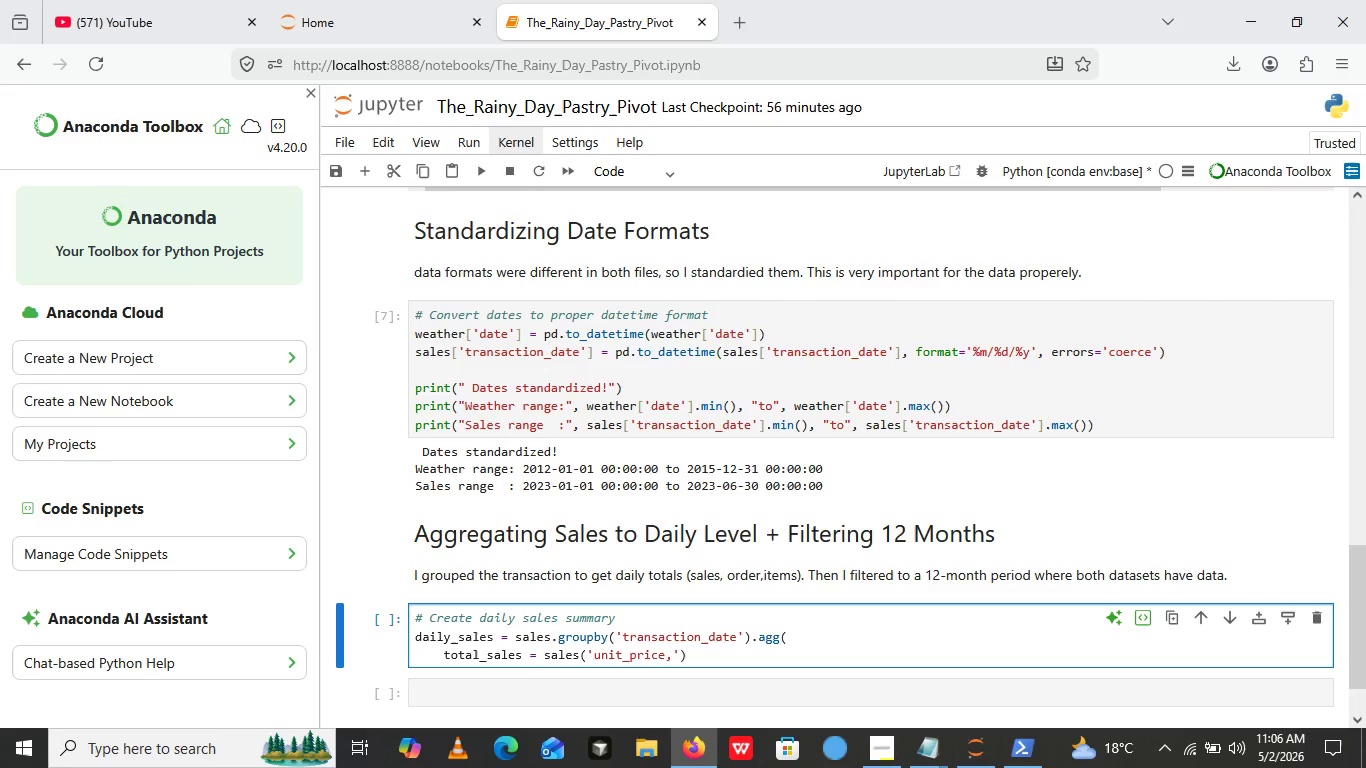 
key(ArrowRight)
 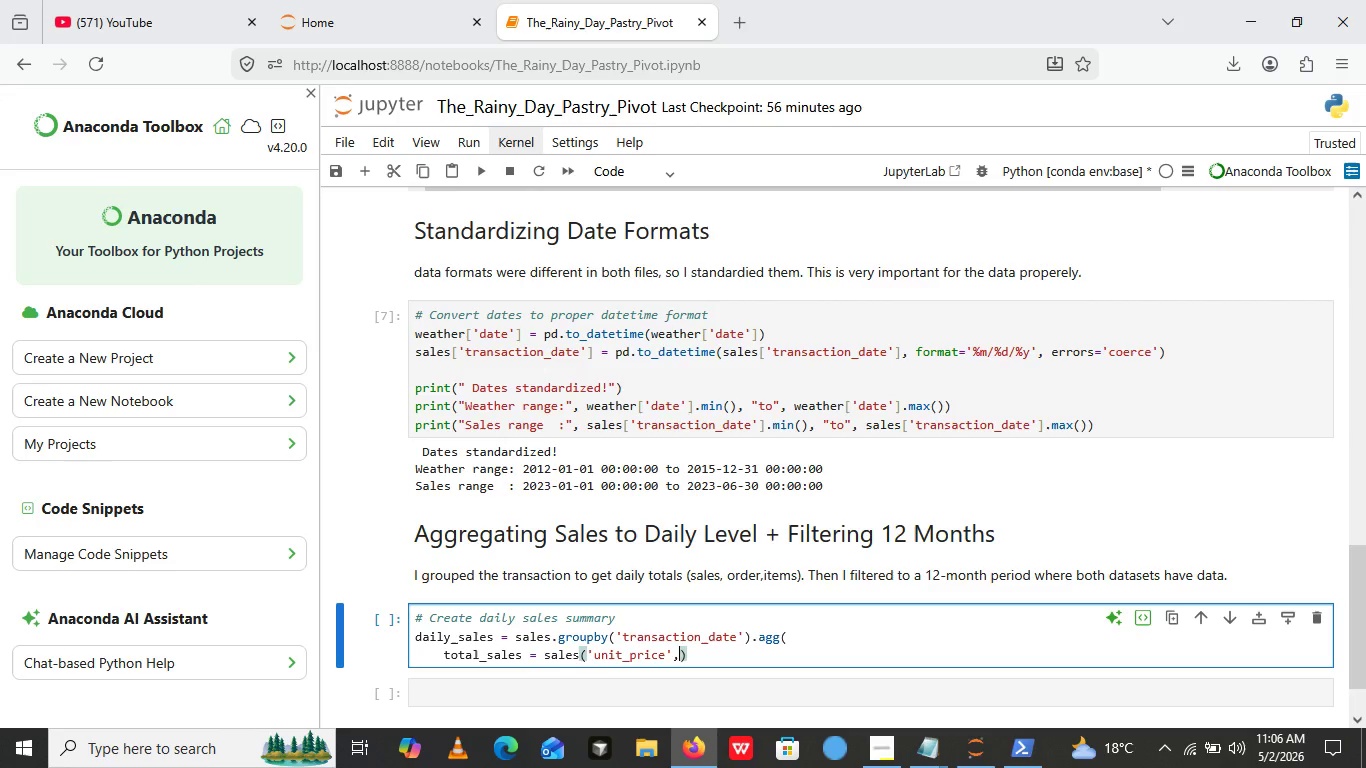 
type(, lambda x)
 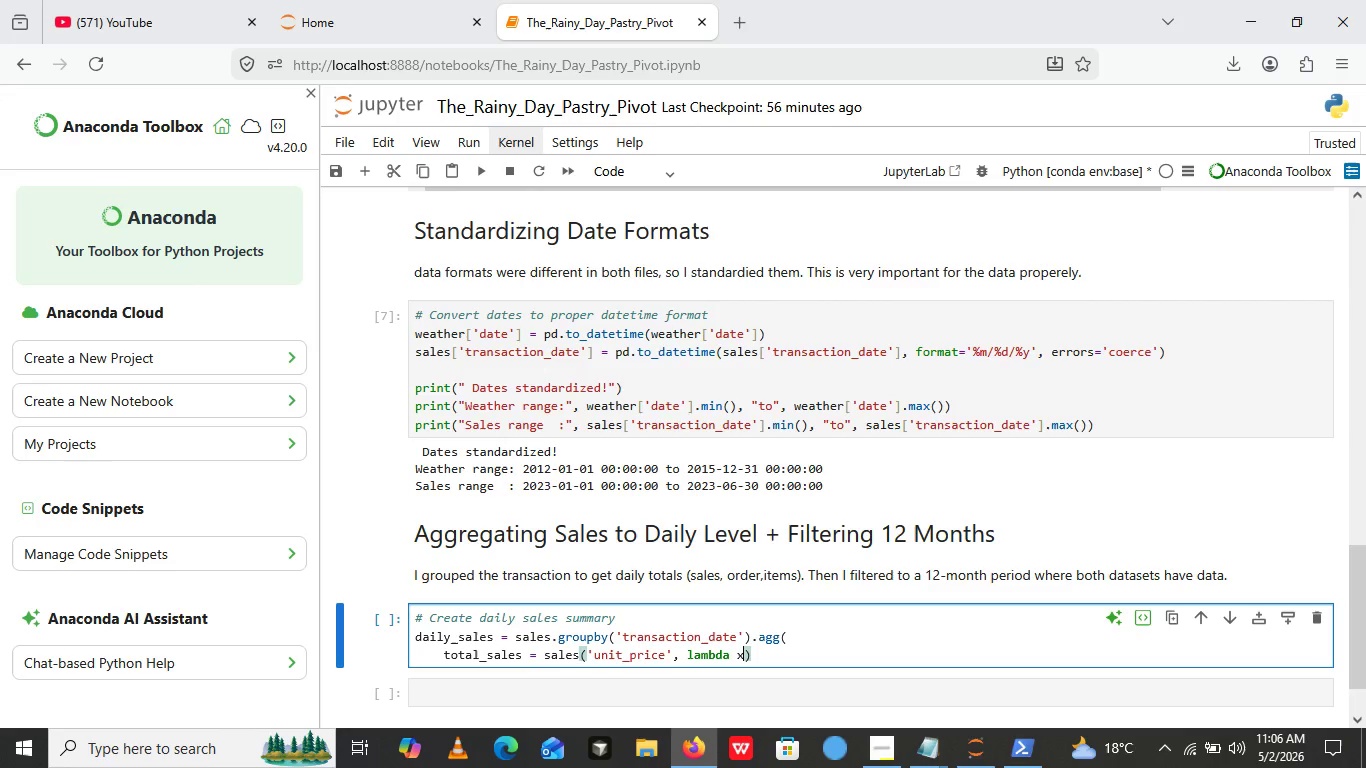 
key(Shift+Semicolon)
 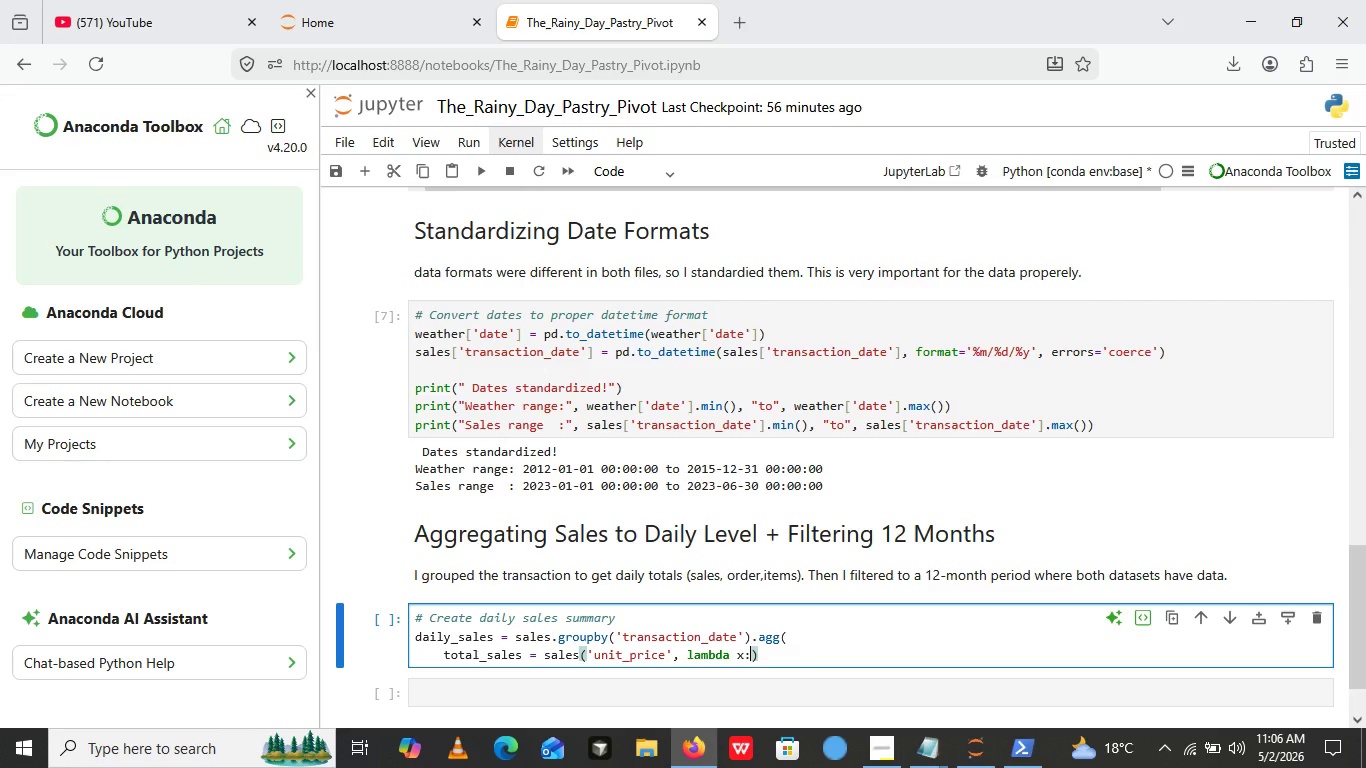 
wait(7.86)
 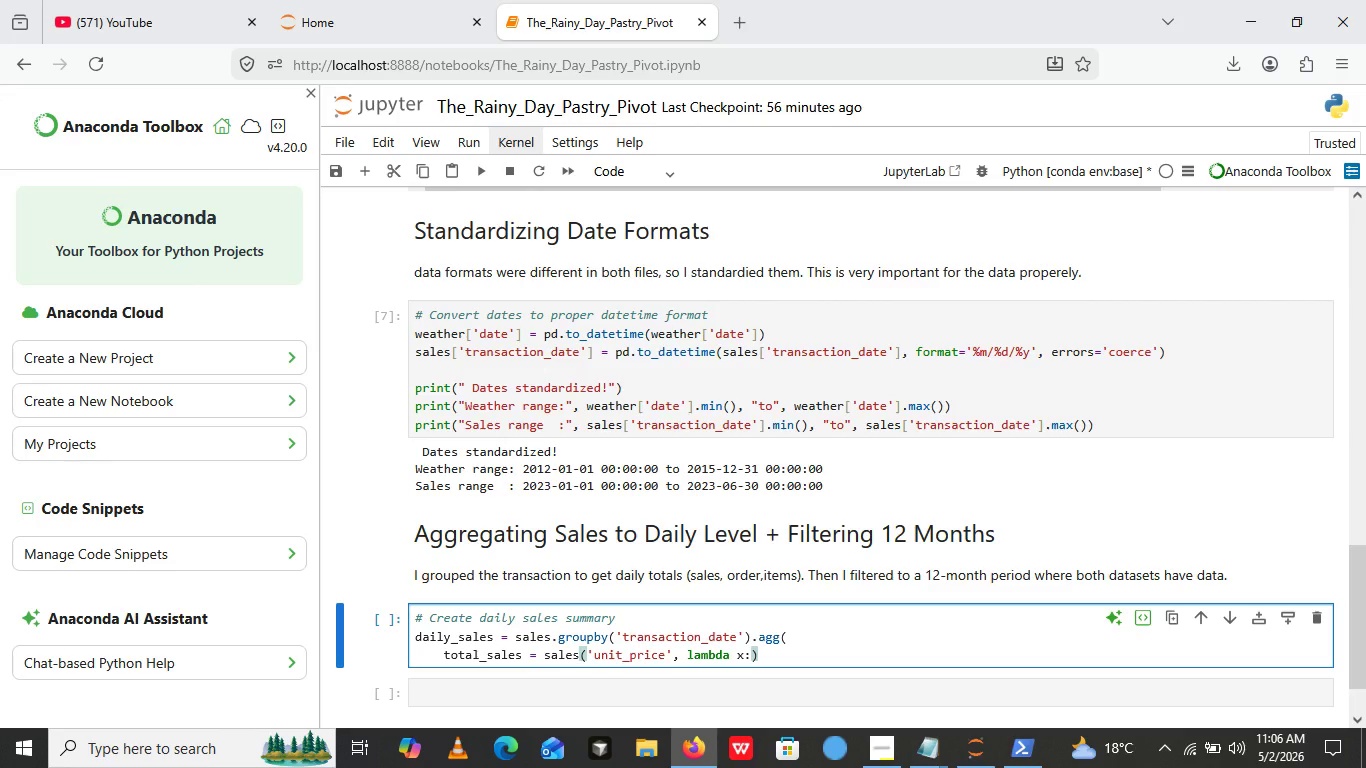 
type( ())
 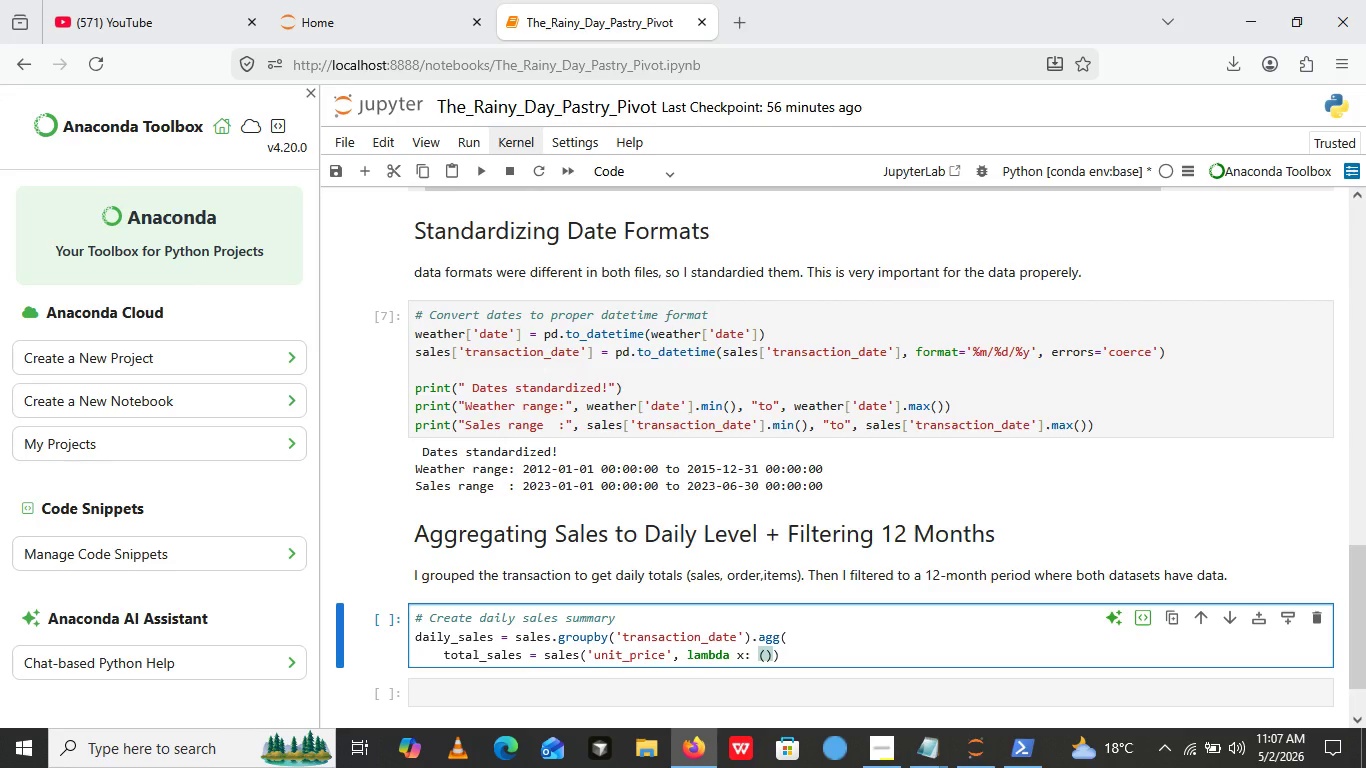 
key(Shift+ArrowLeft)
 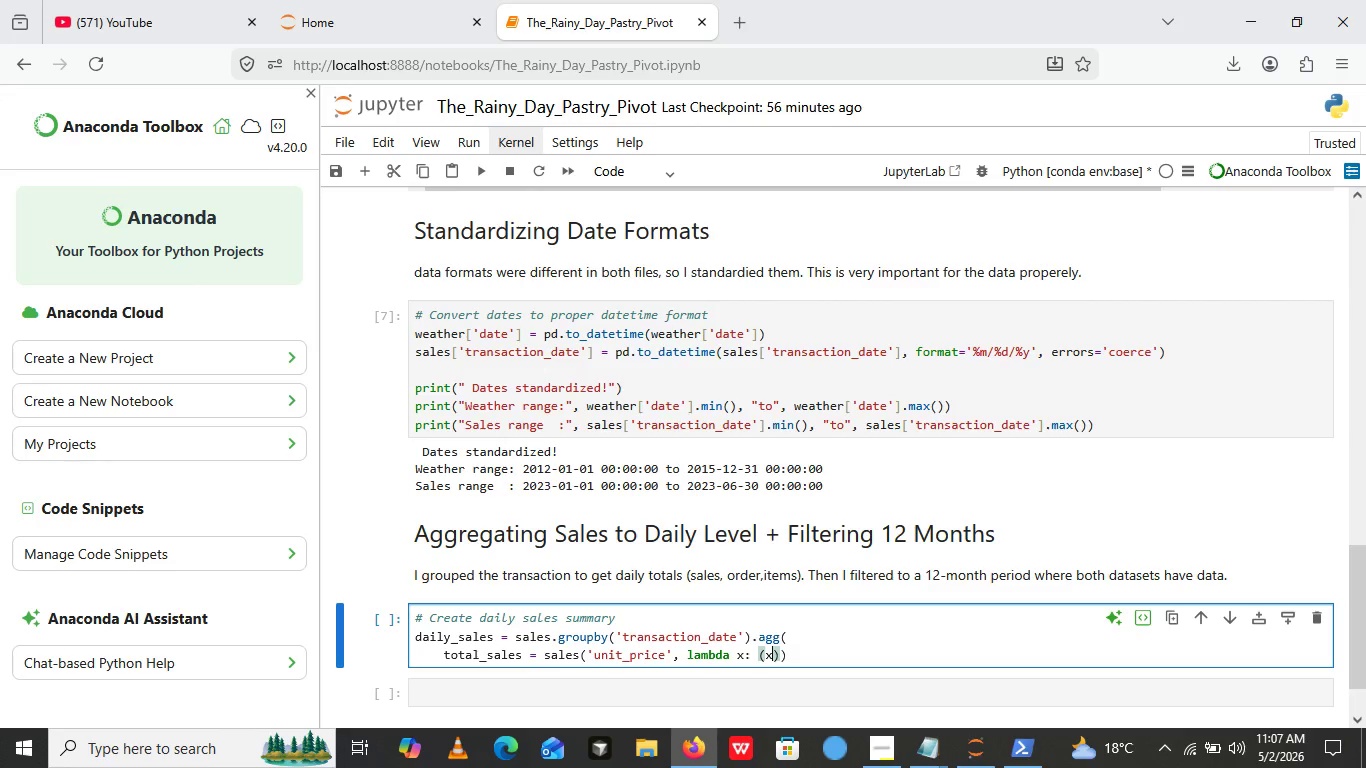 
type(X *)
key(Backspace)
type(* sales)
 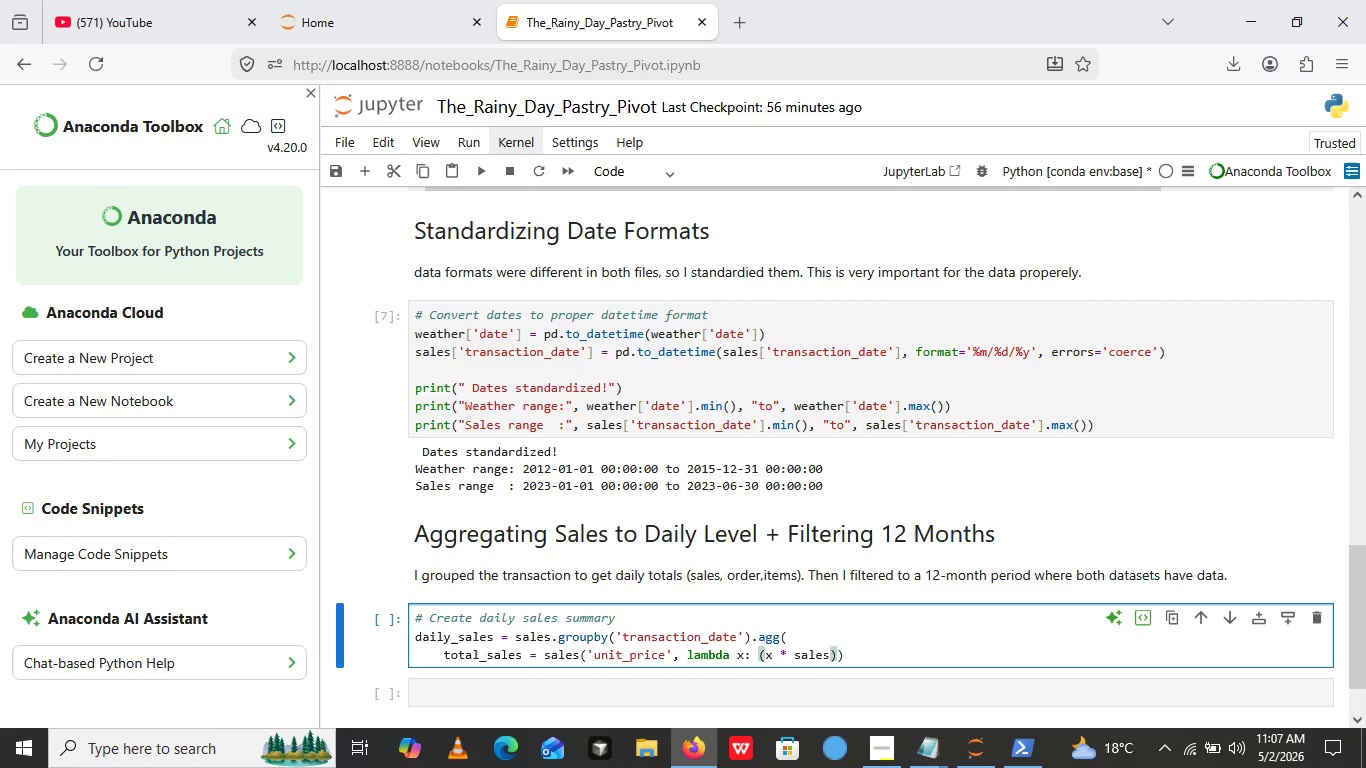 
type(.loc[])
 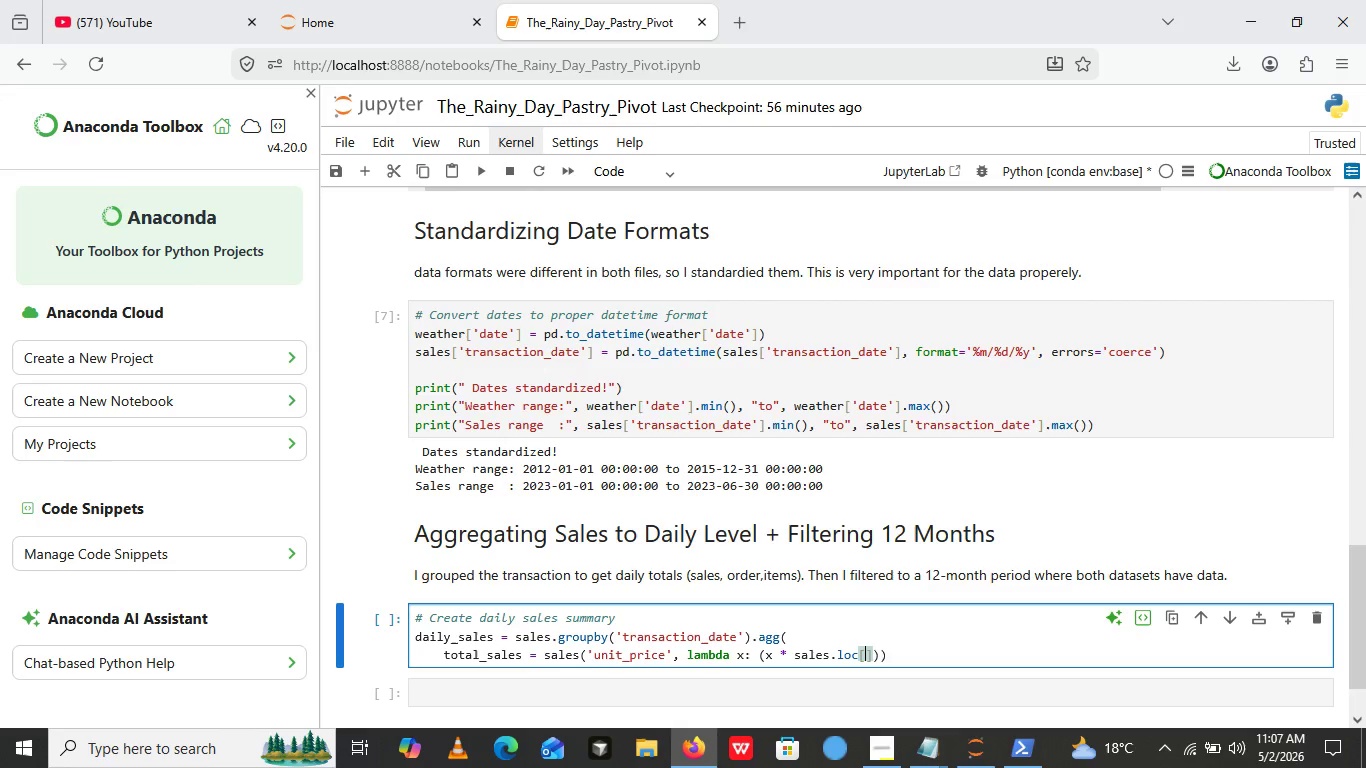 
key(ArrowLeft)
 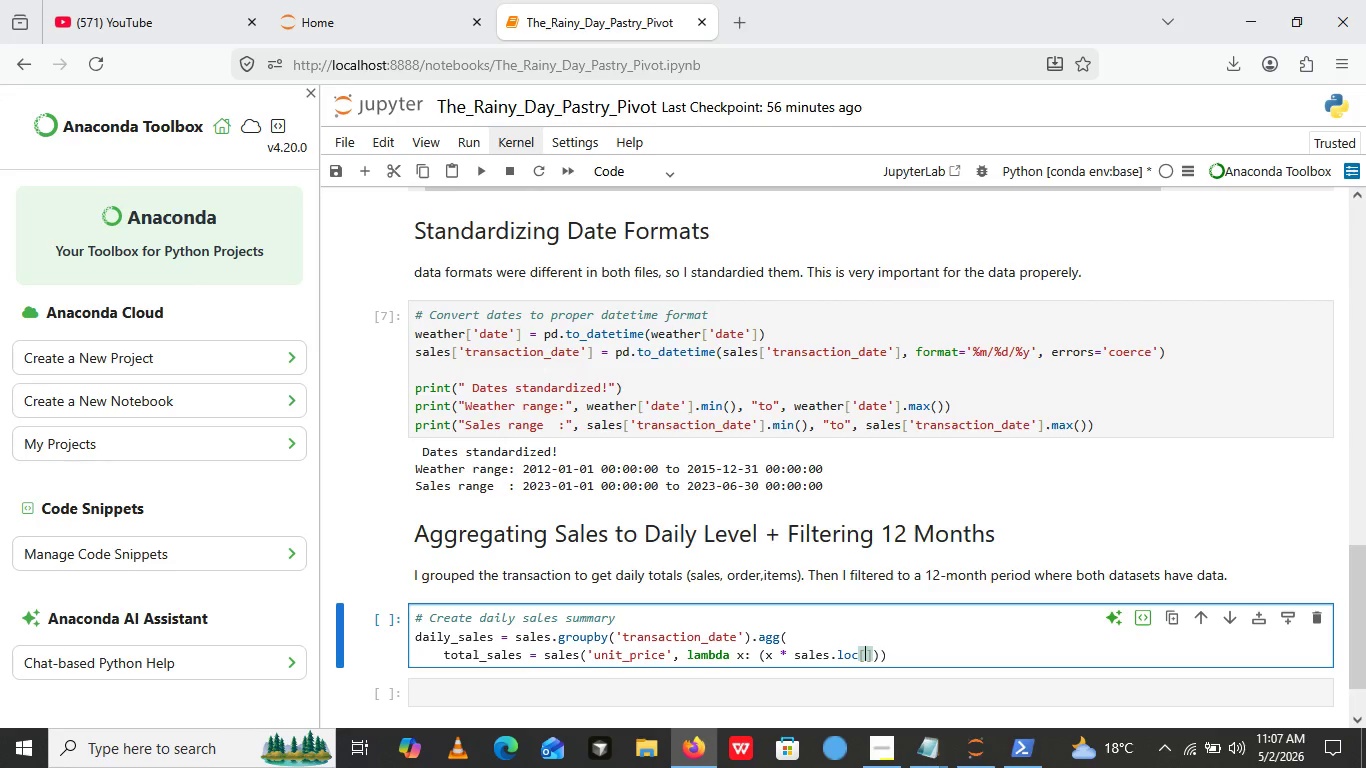 
wait(5.66)
 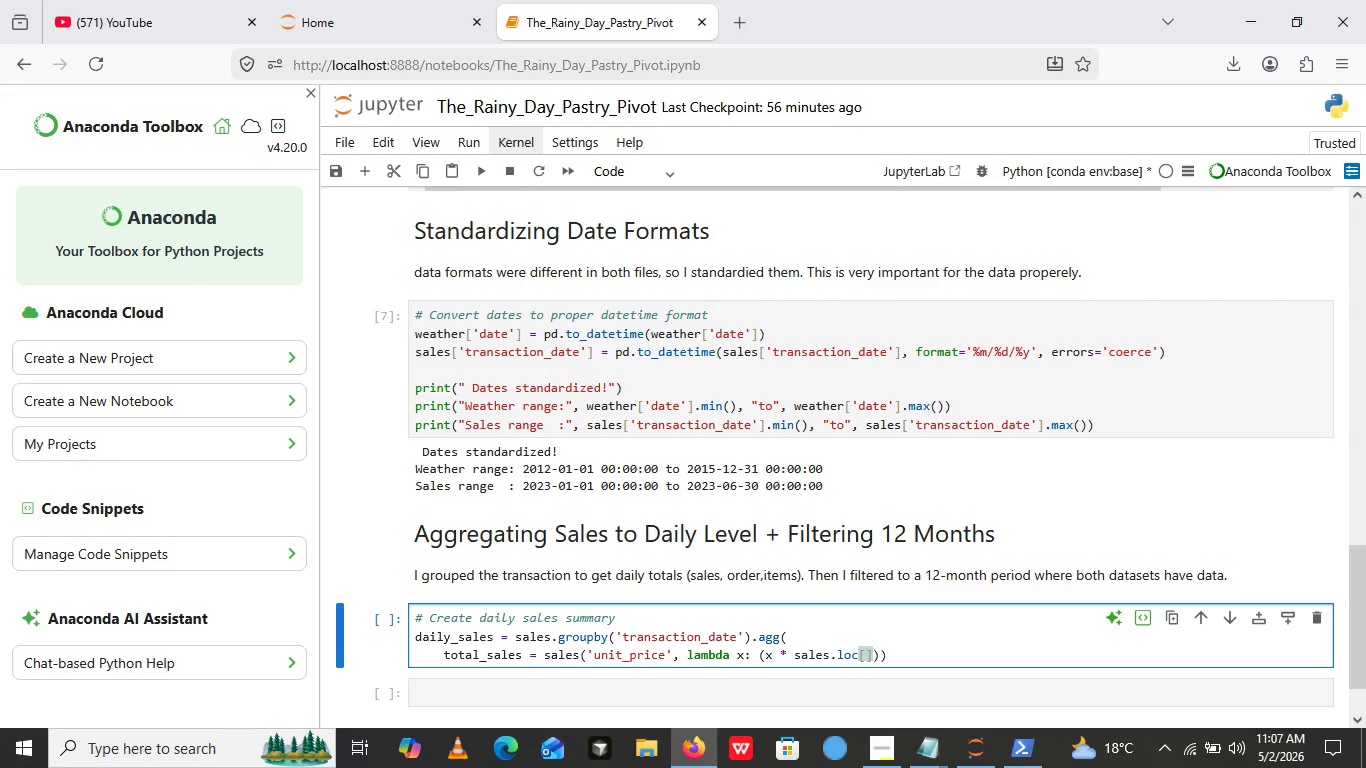 
type(x.index)
 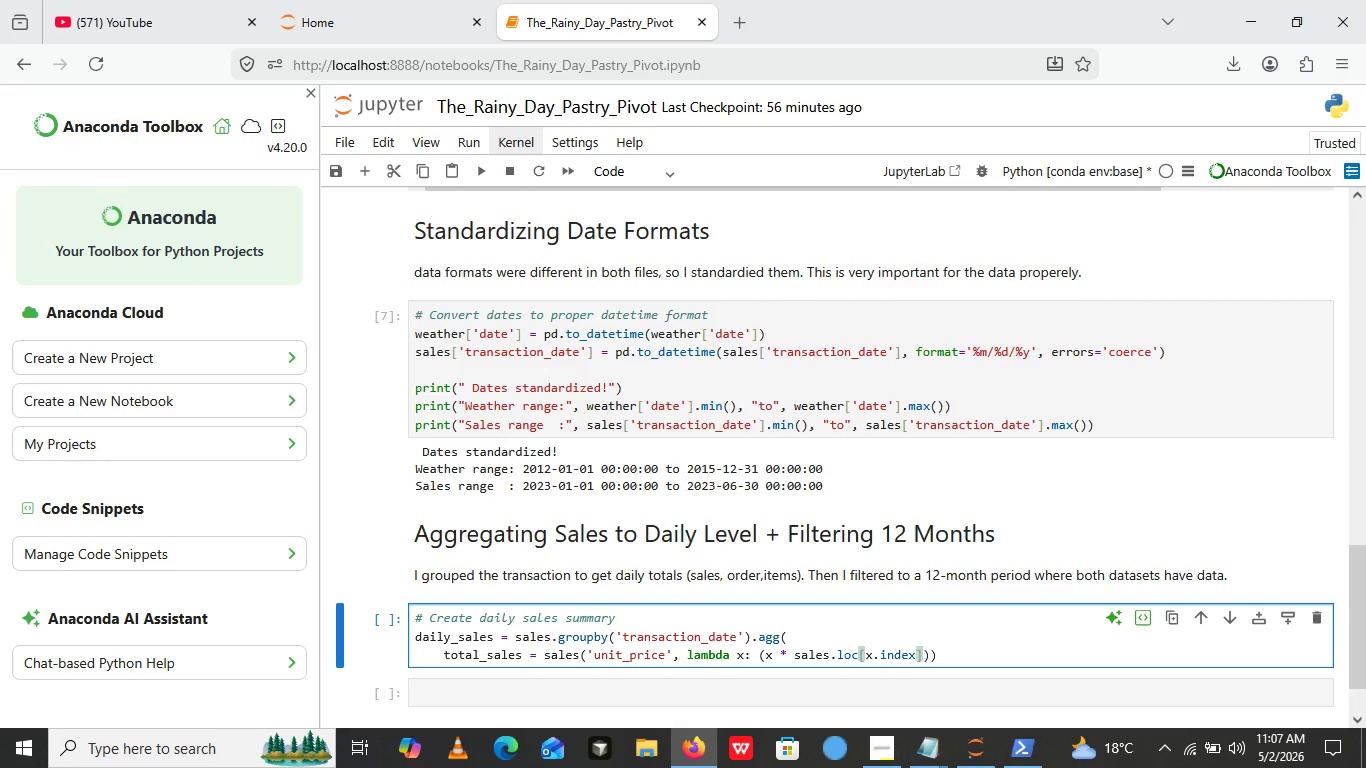 
key(Comma)
 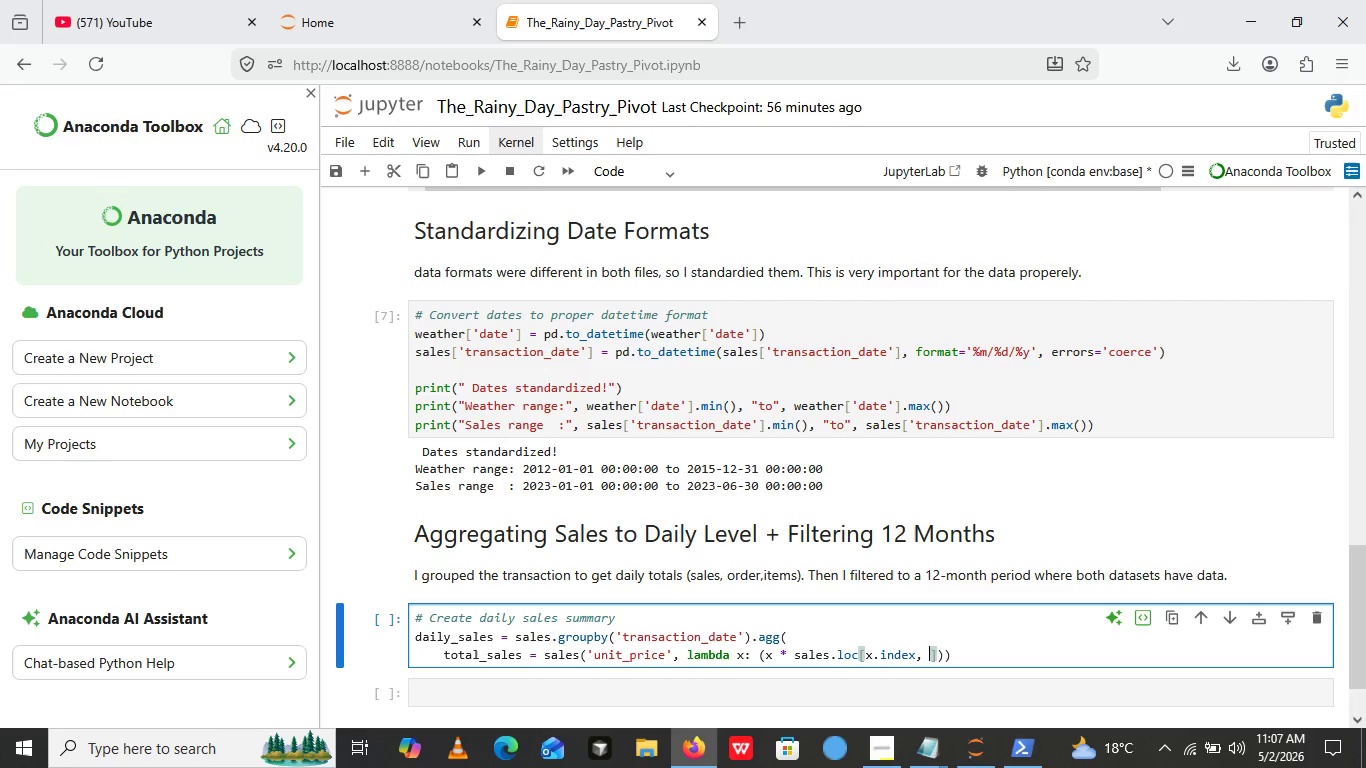 
key(Space)
 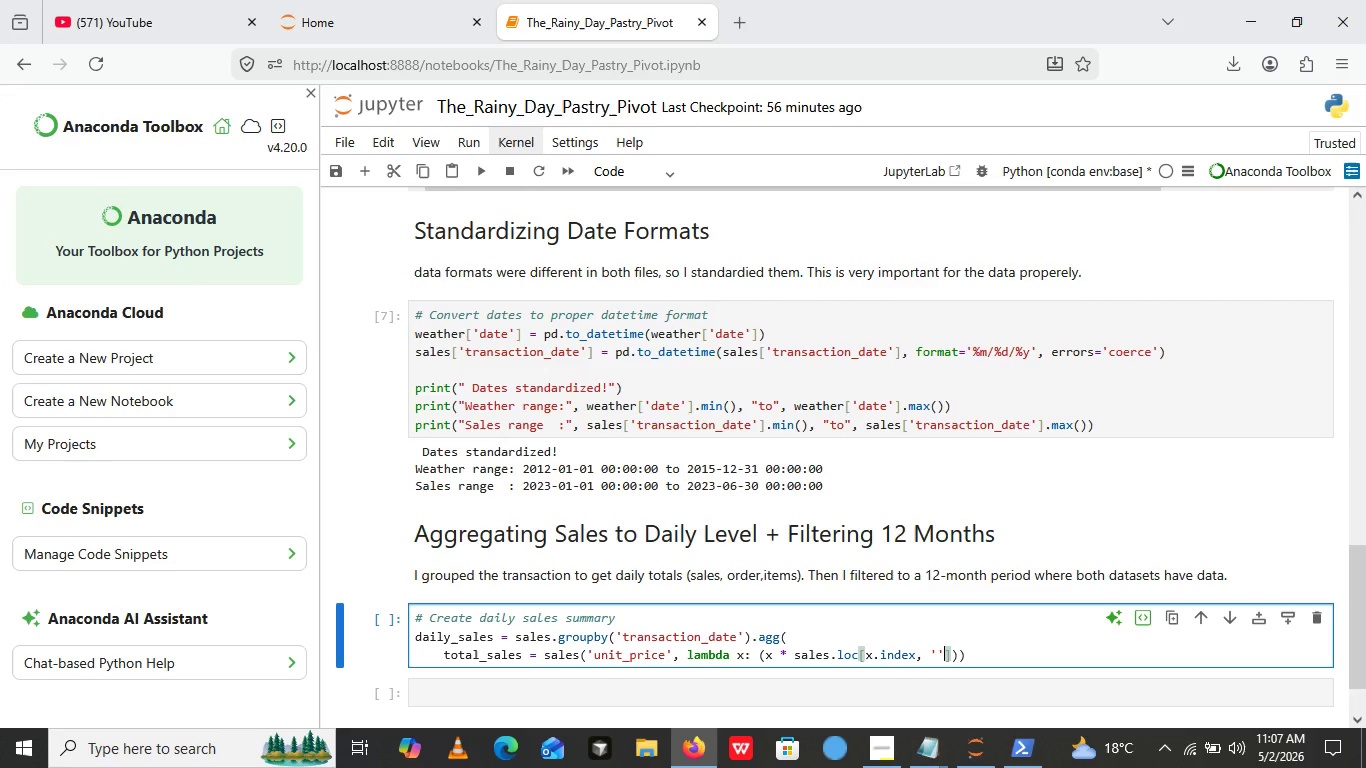 
key(Quote)
 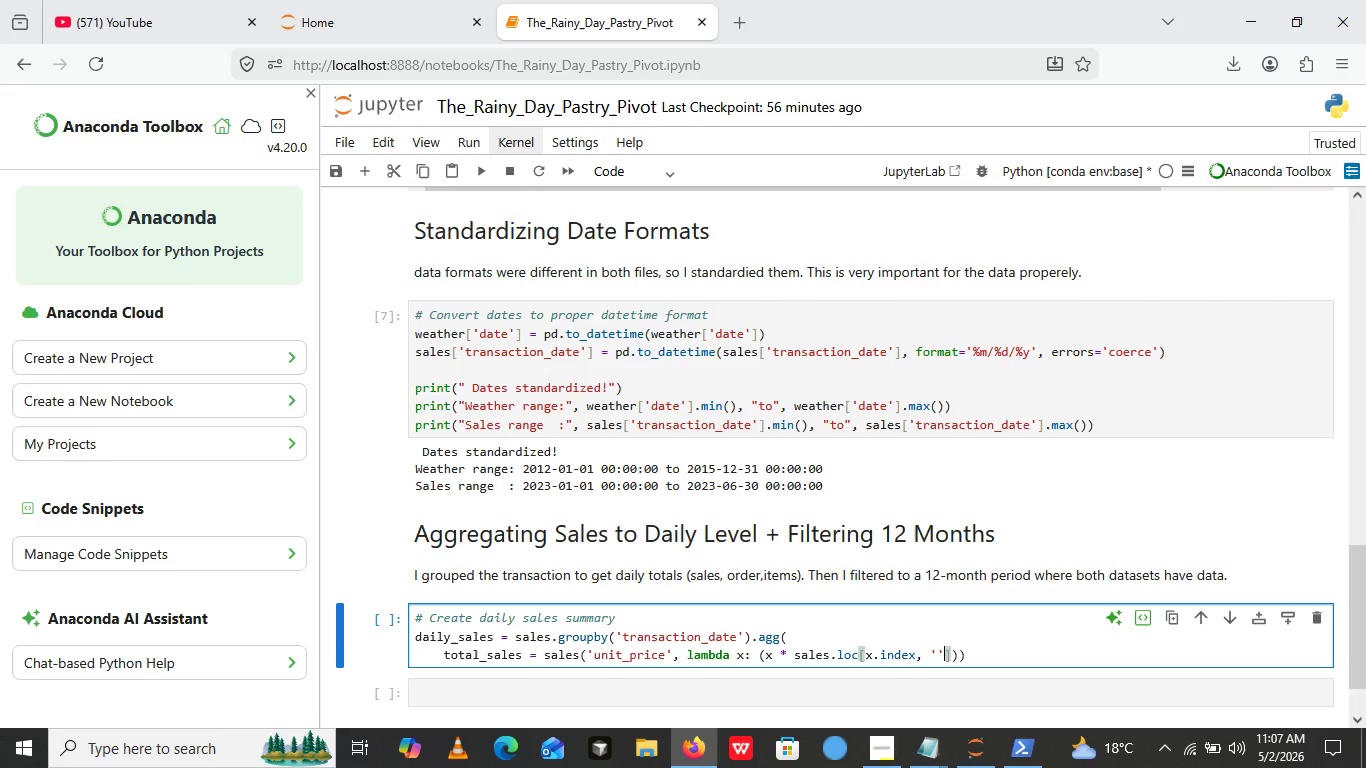 
key(Quote)
 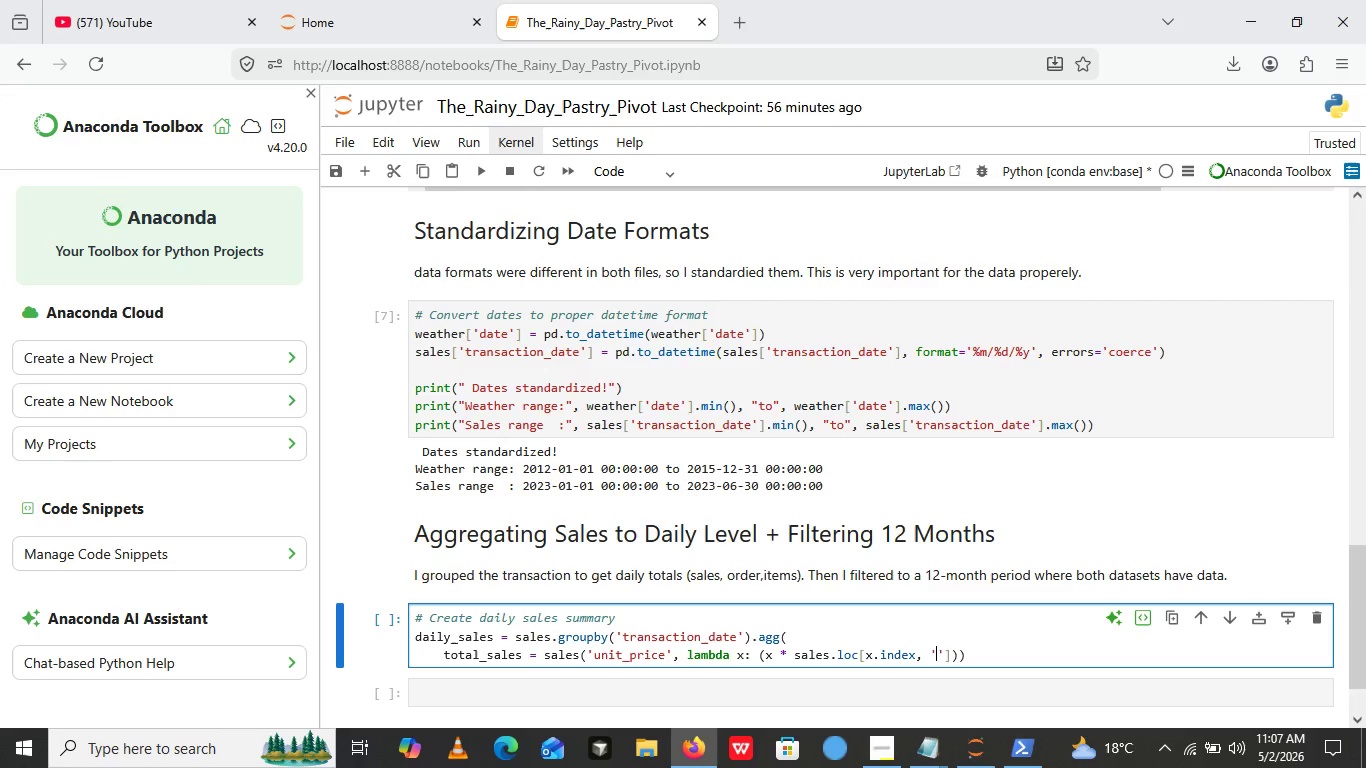 
key(ArrowLeft)
 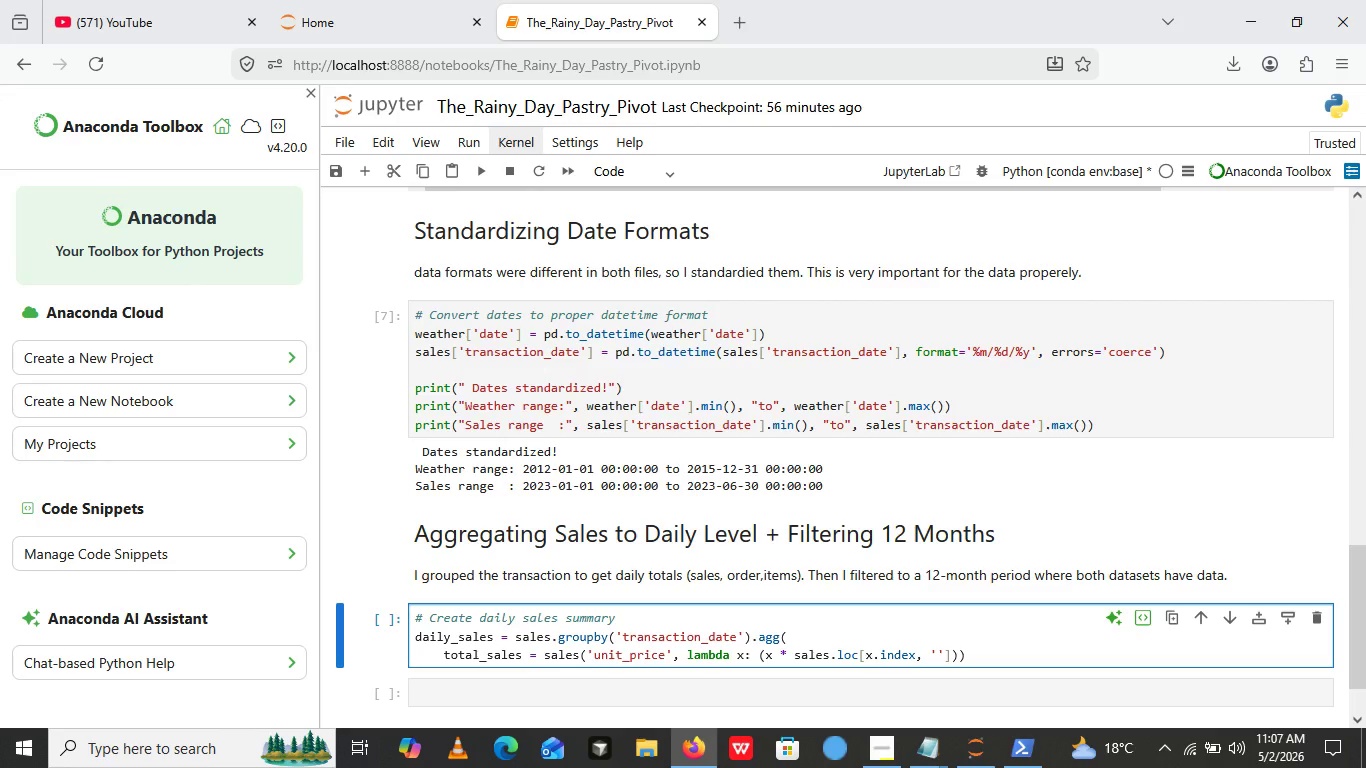 
type(transaction_qtty)
key(Backspace)
key(Backspace)
type(y)
 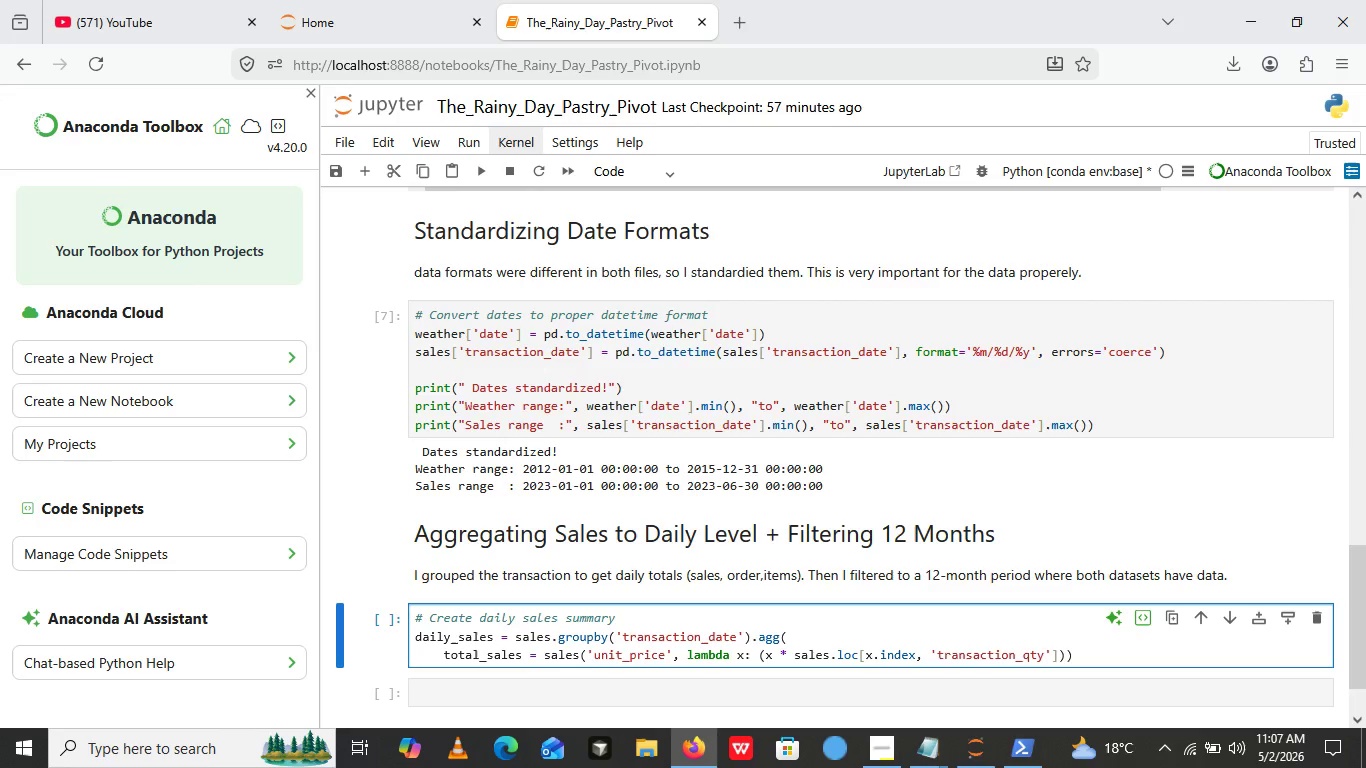 
key(ArrowRight)
 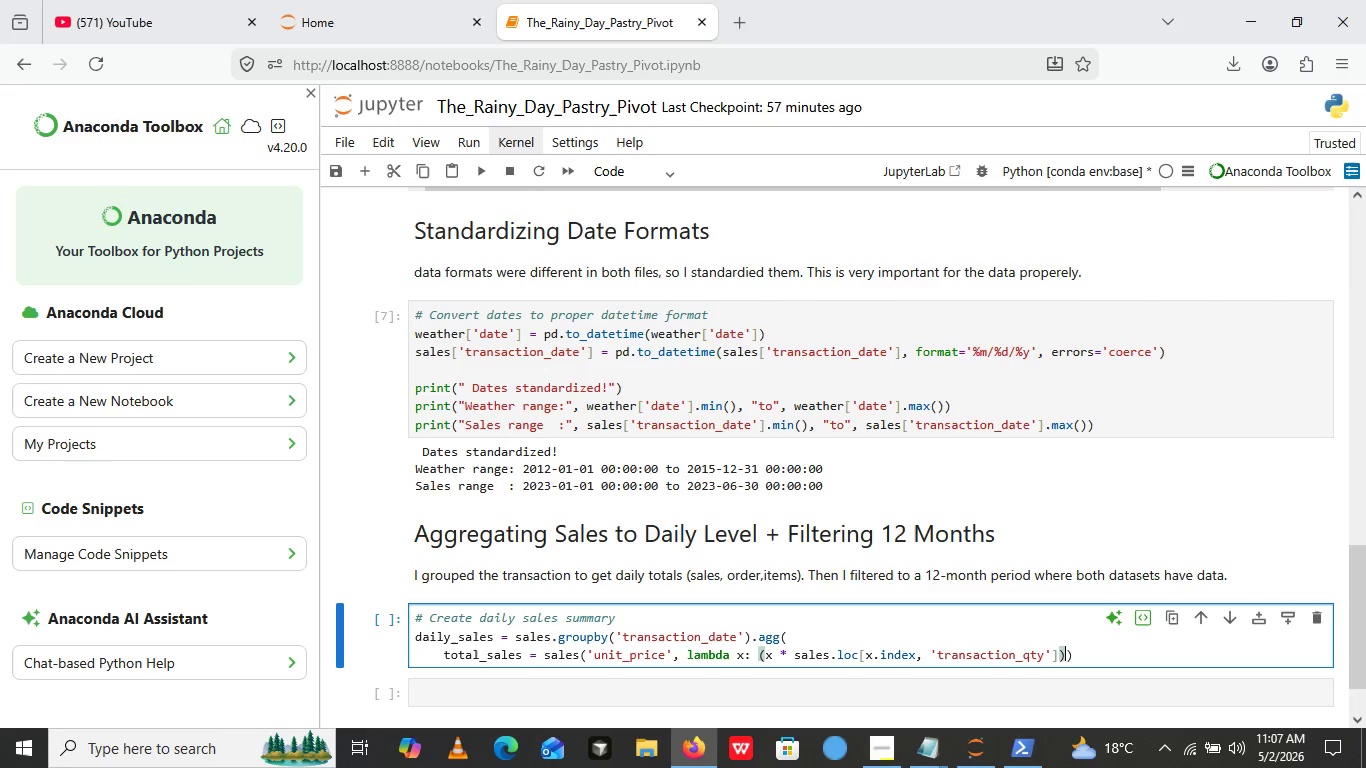 
key(ArrowRight)
 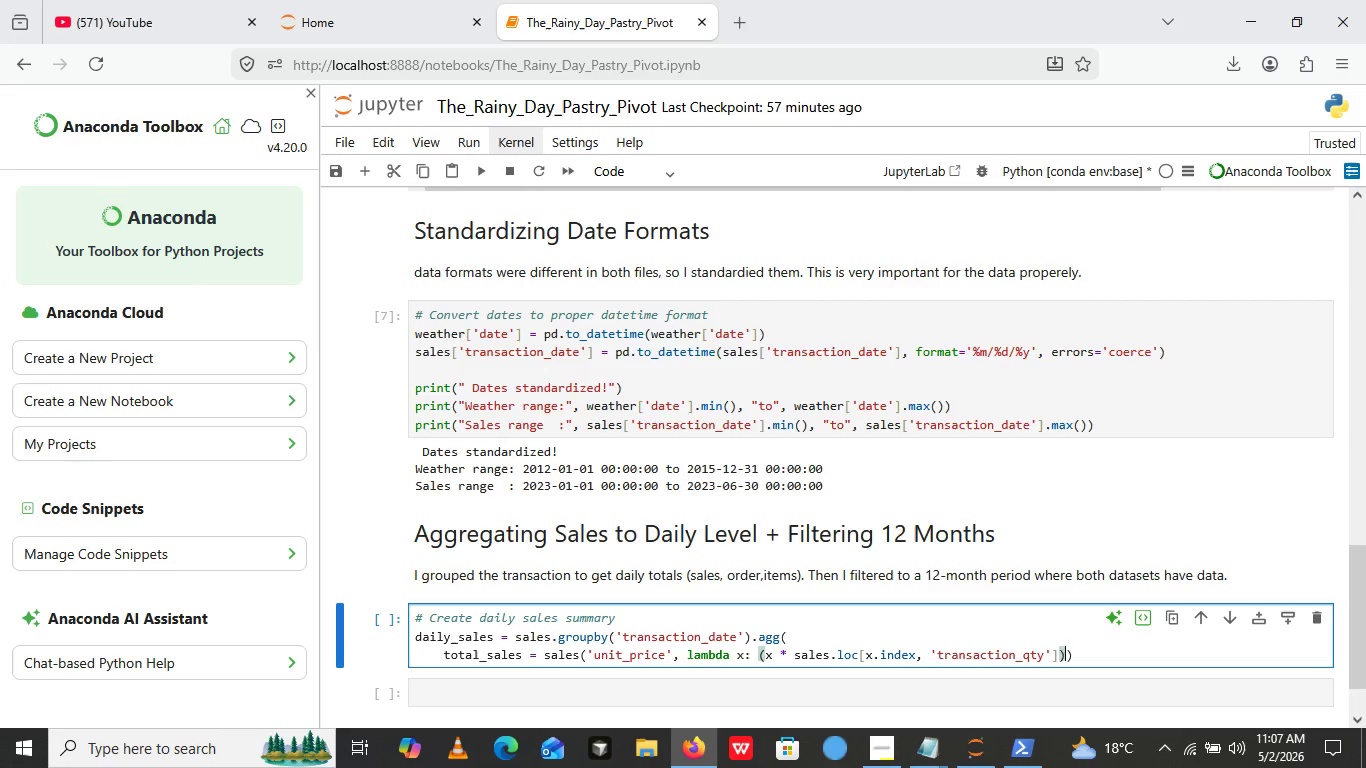 
key(ArrowRight)
 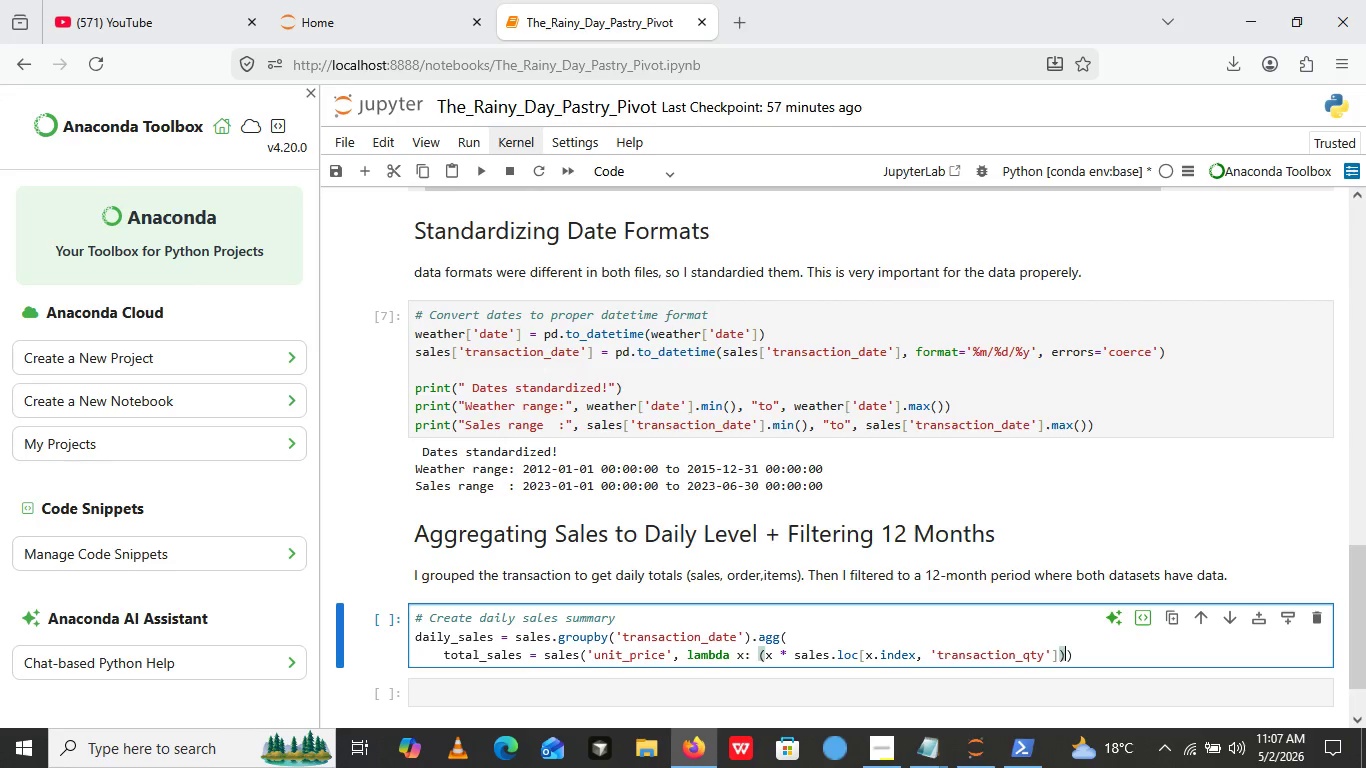 
type(.sum())
 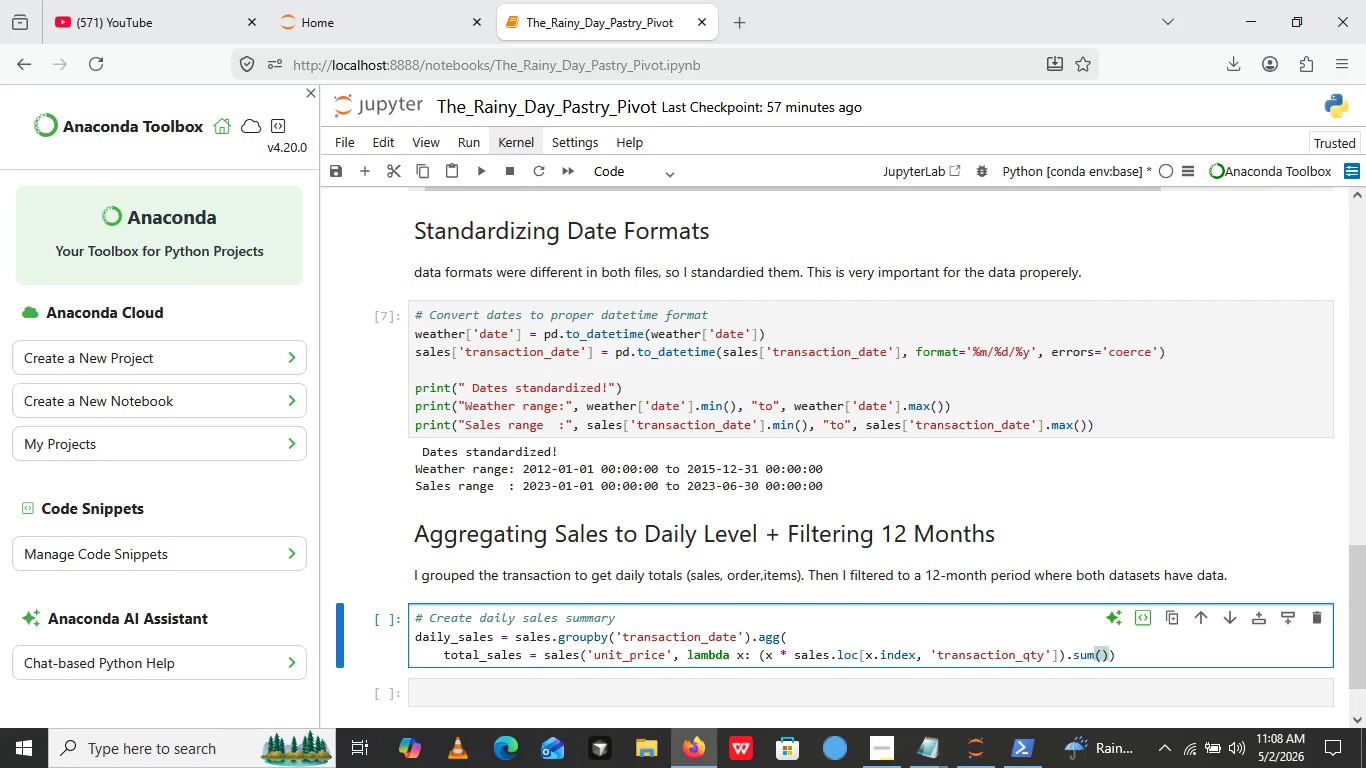 
key(ArrowRight)
 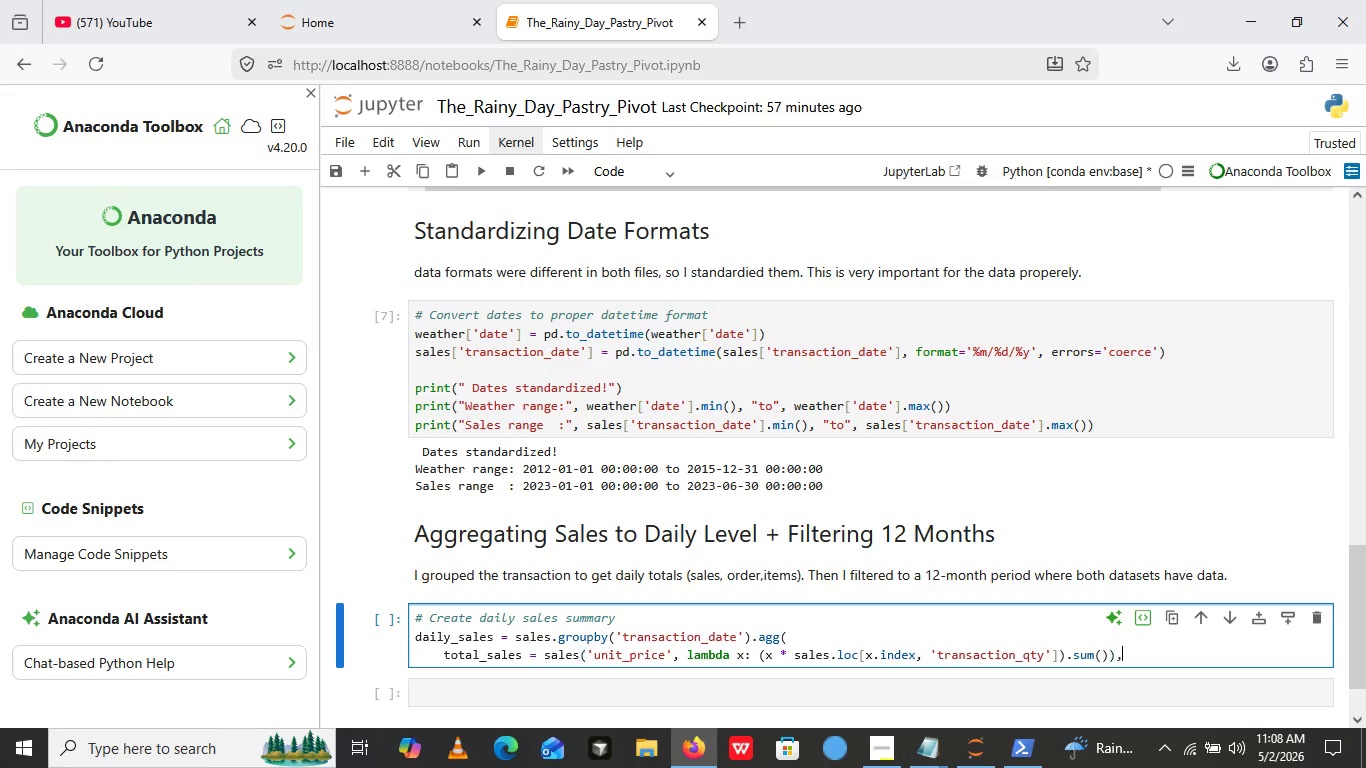 
key(Comma)
 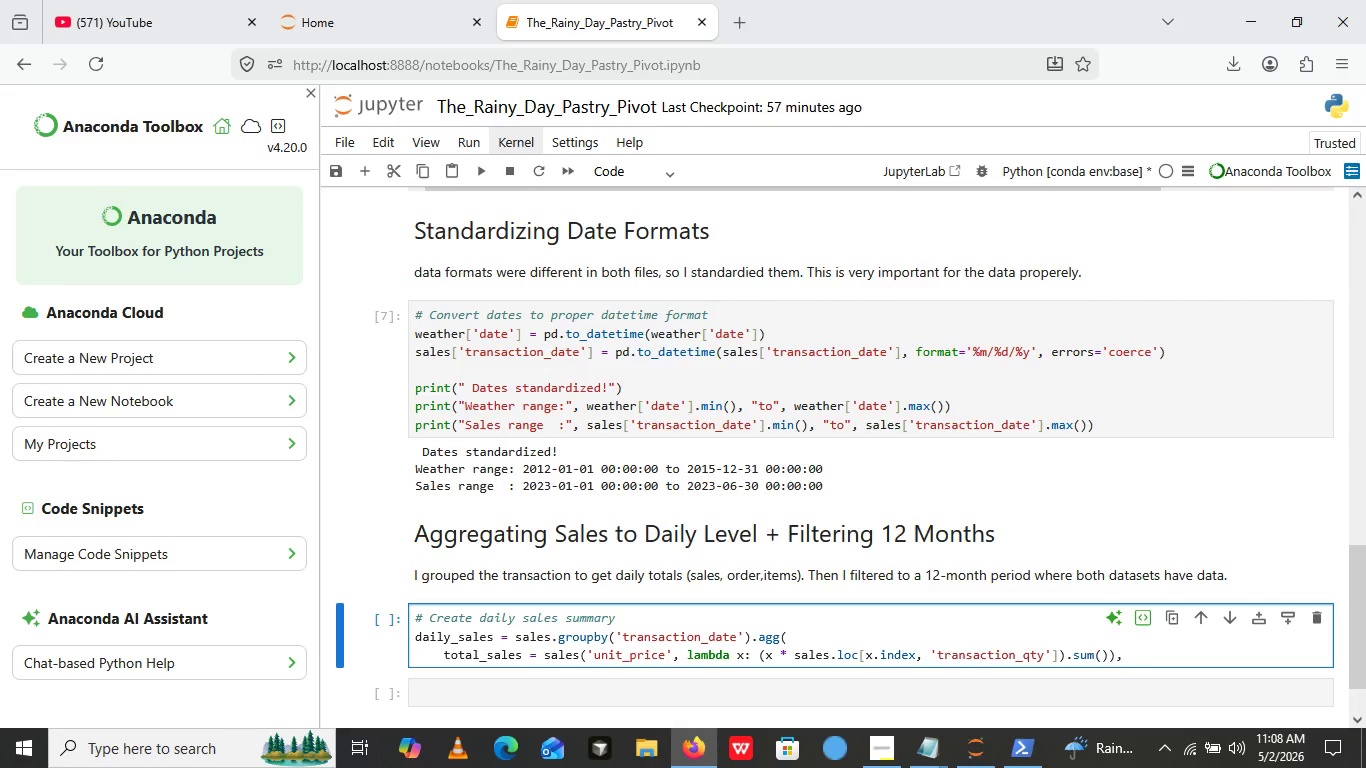 
key(Enter)
 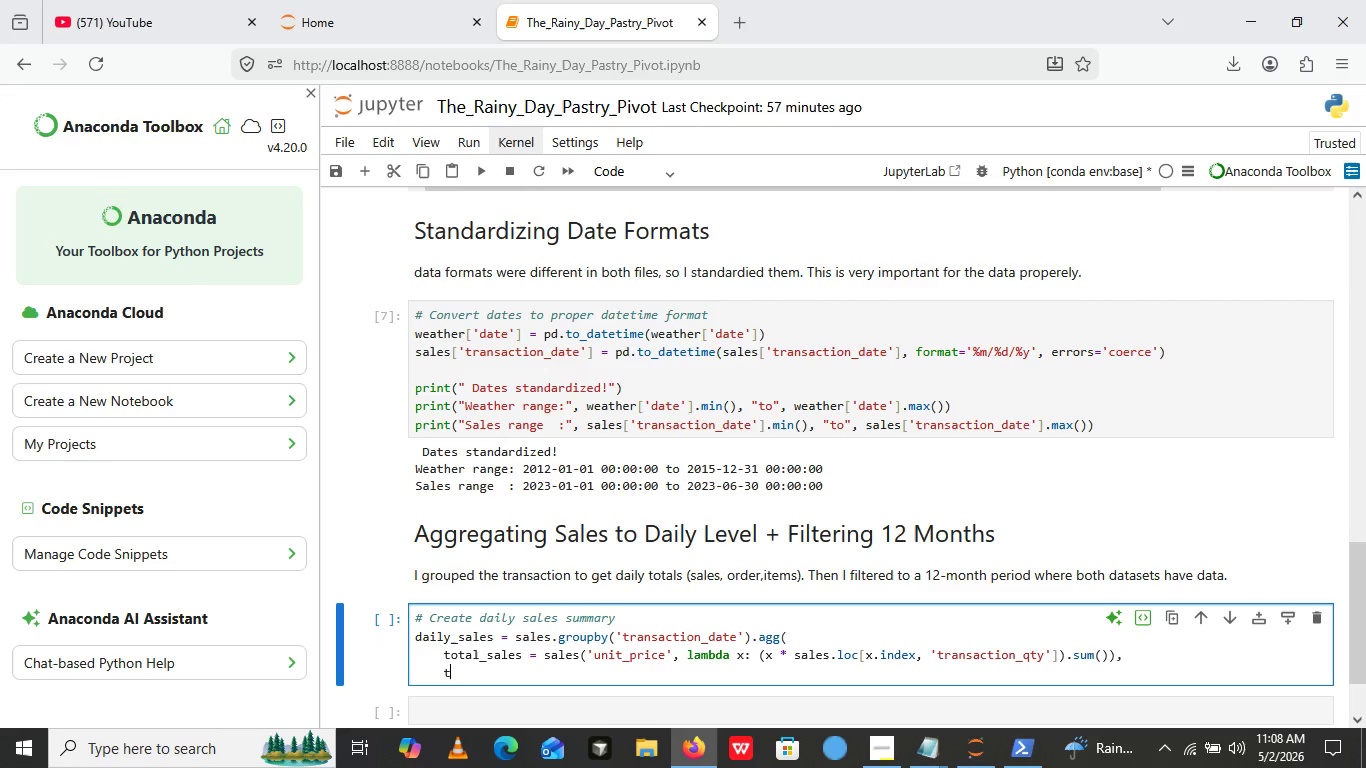 
type(total_transaction)
 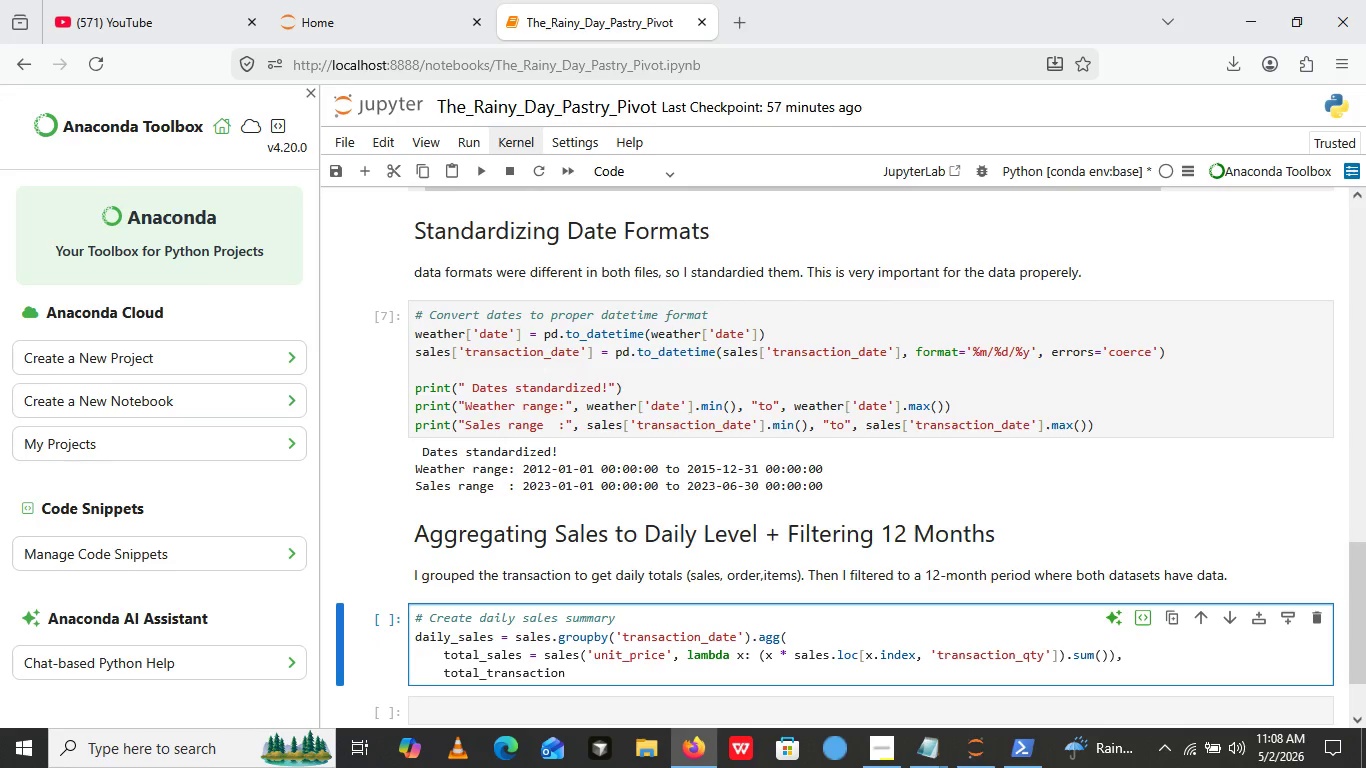 
type(=())
 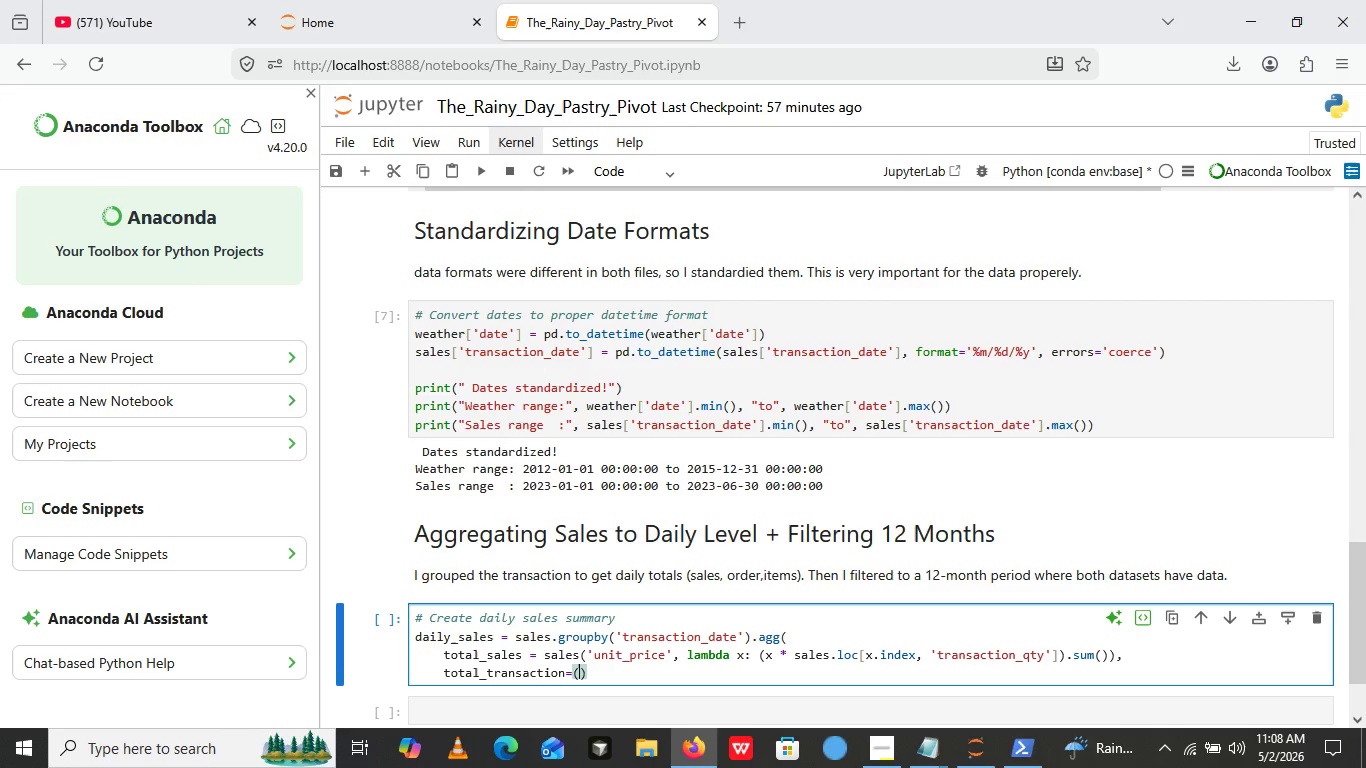 
key(ArrowLeft)
 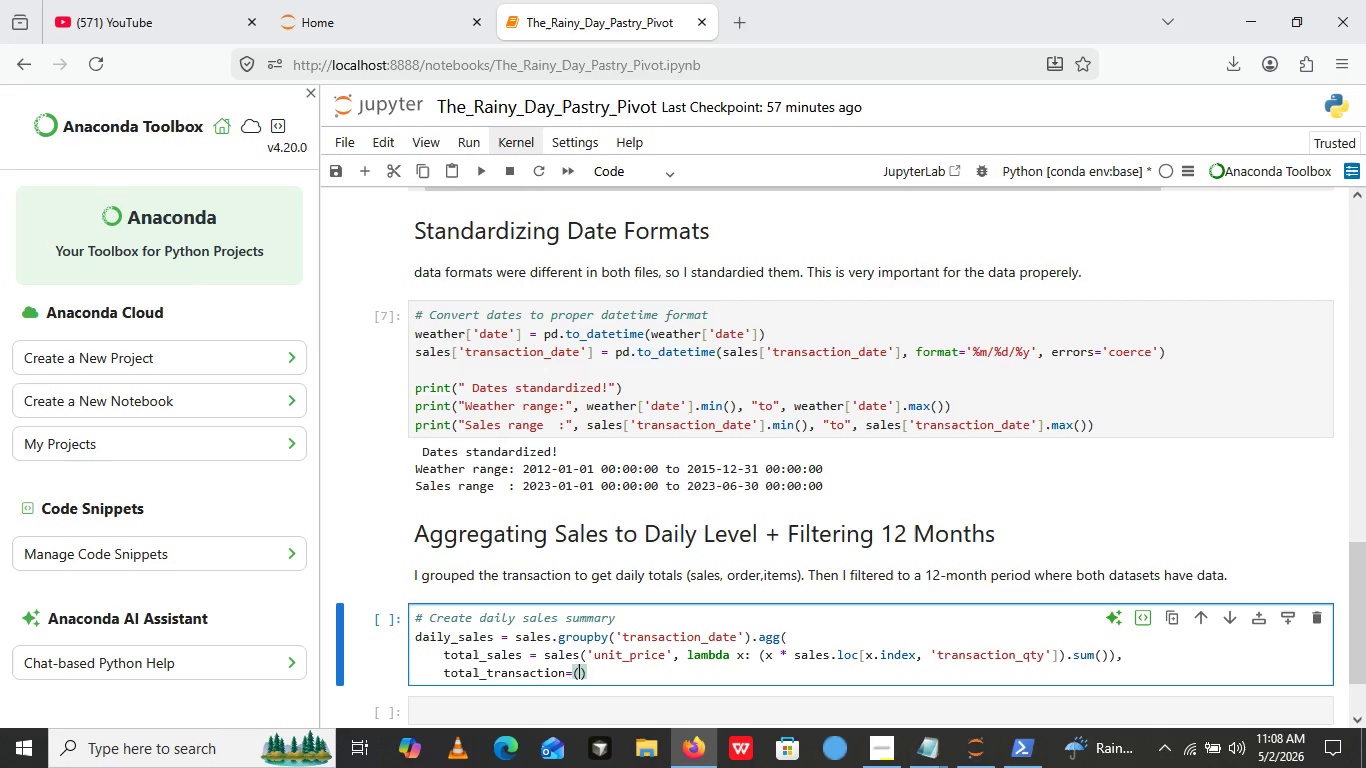 
key(Quote)
 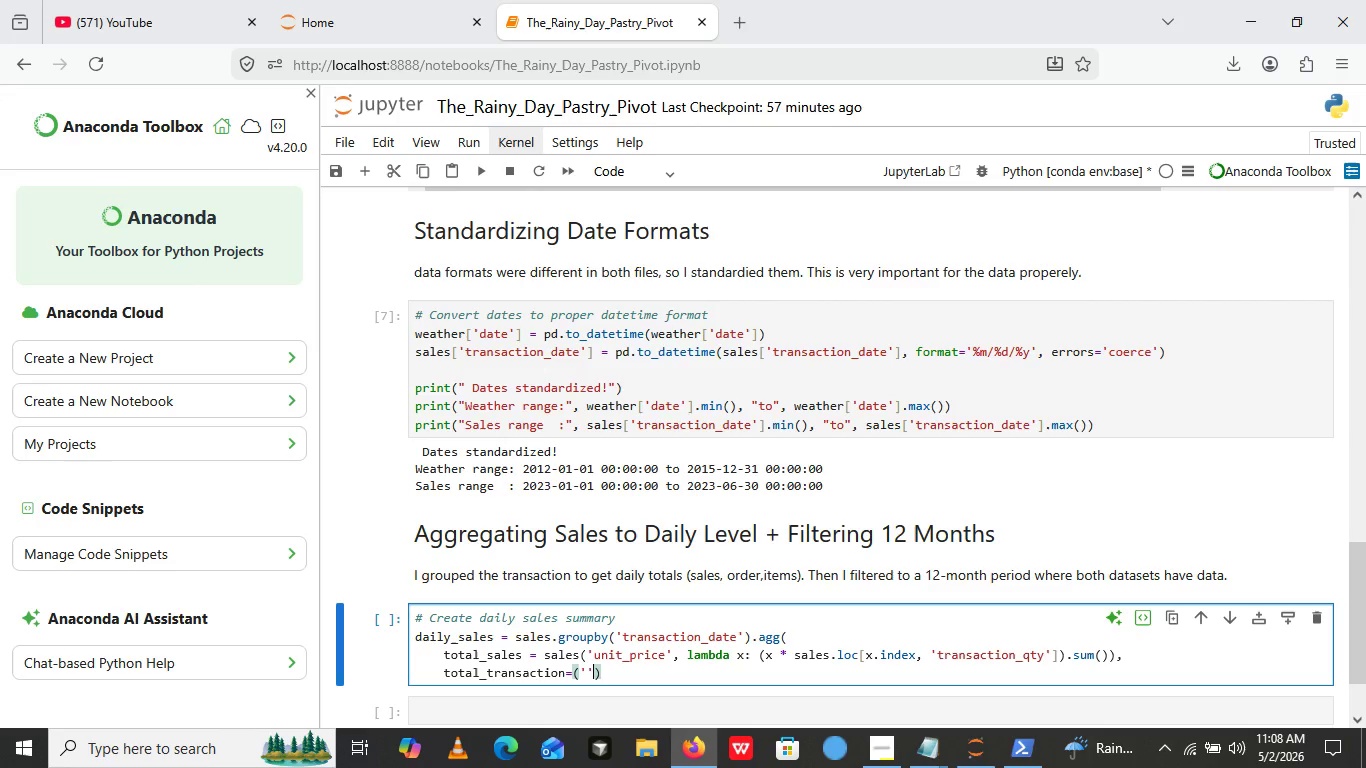 
key(Quote)
 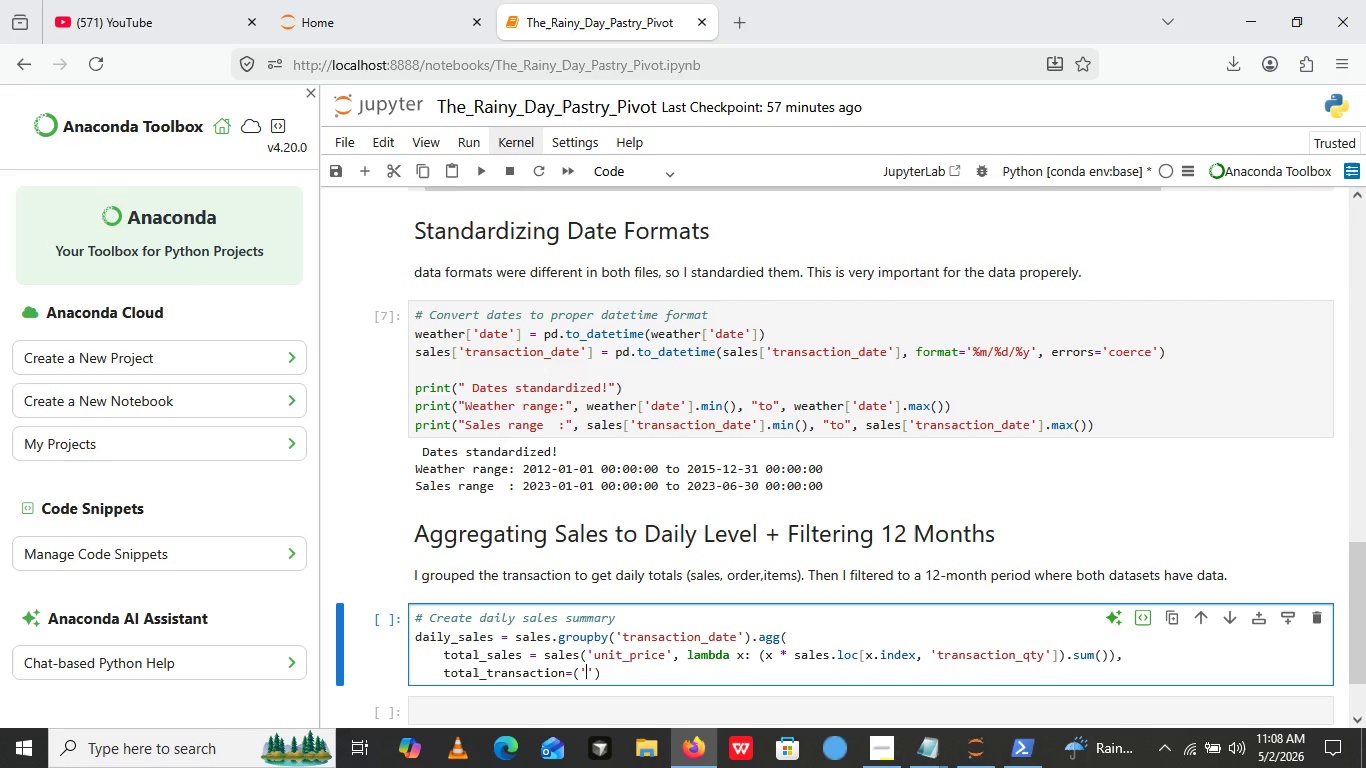 
key(ArrowLeft)
 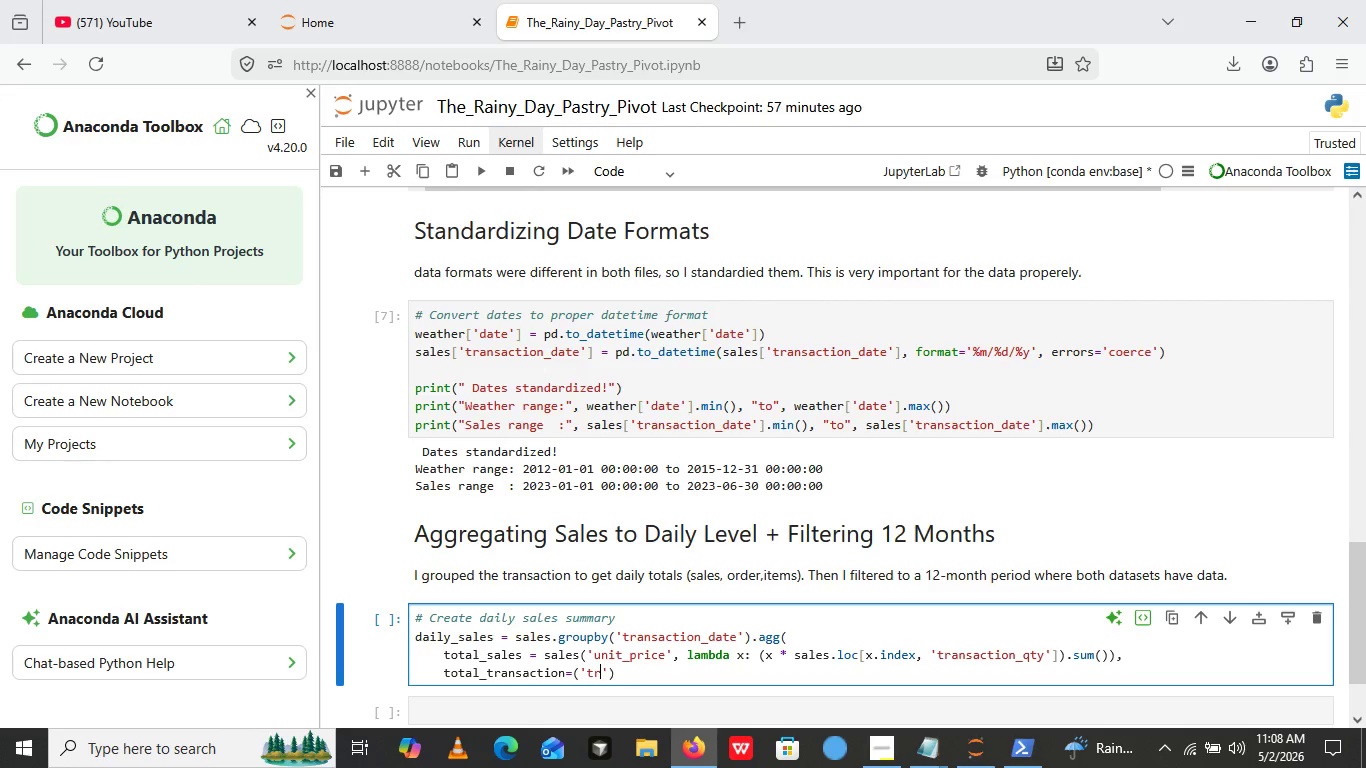 
type(transaction_id)
 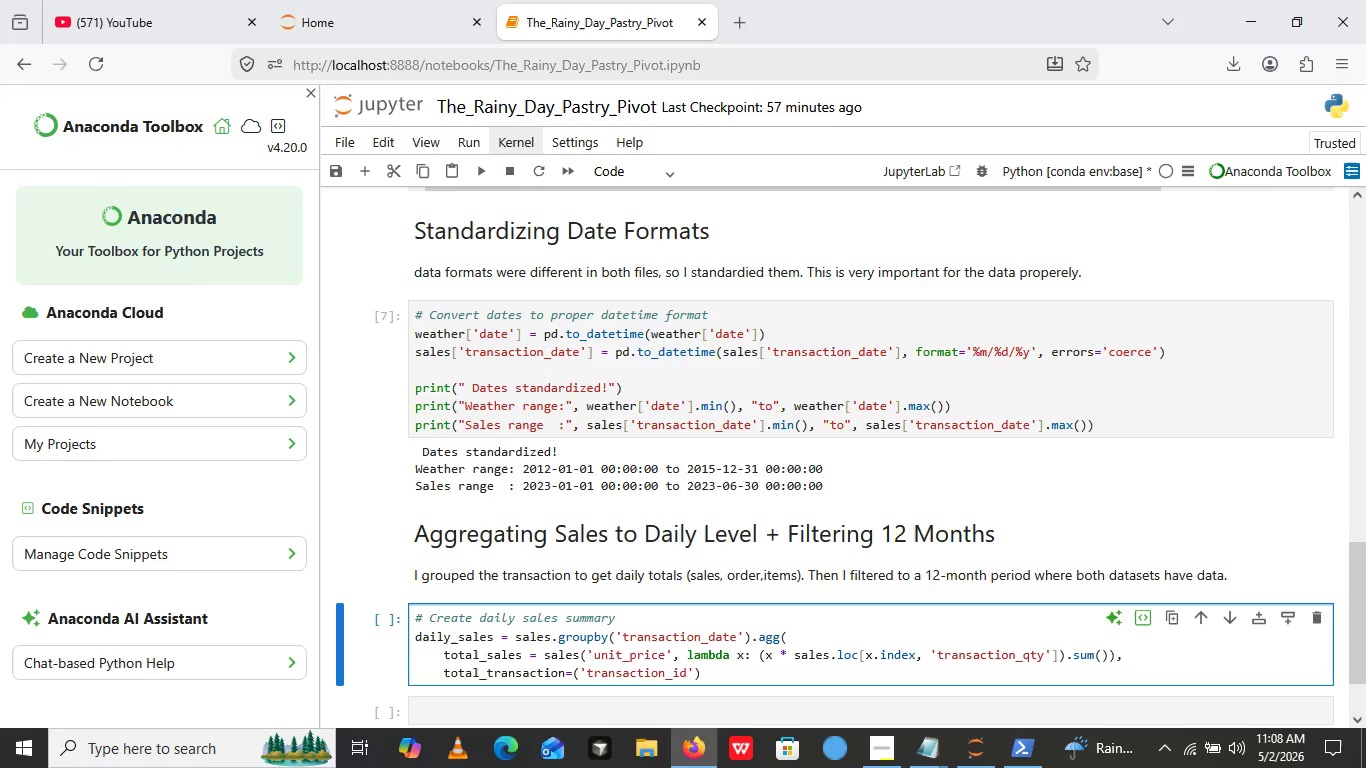 
key(ArrowRight)
 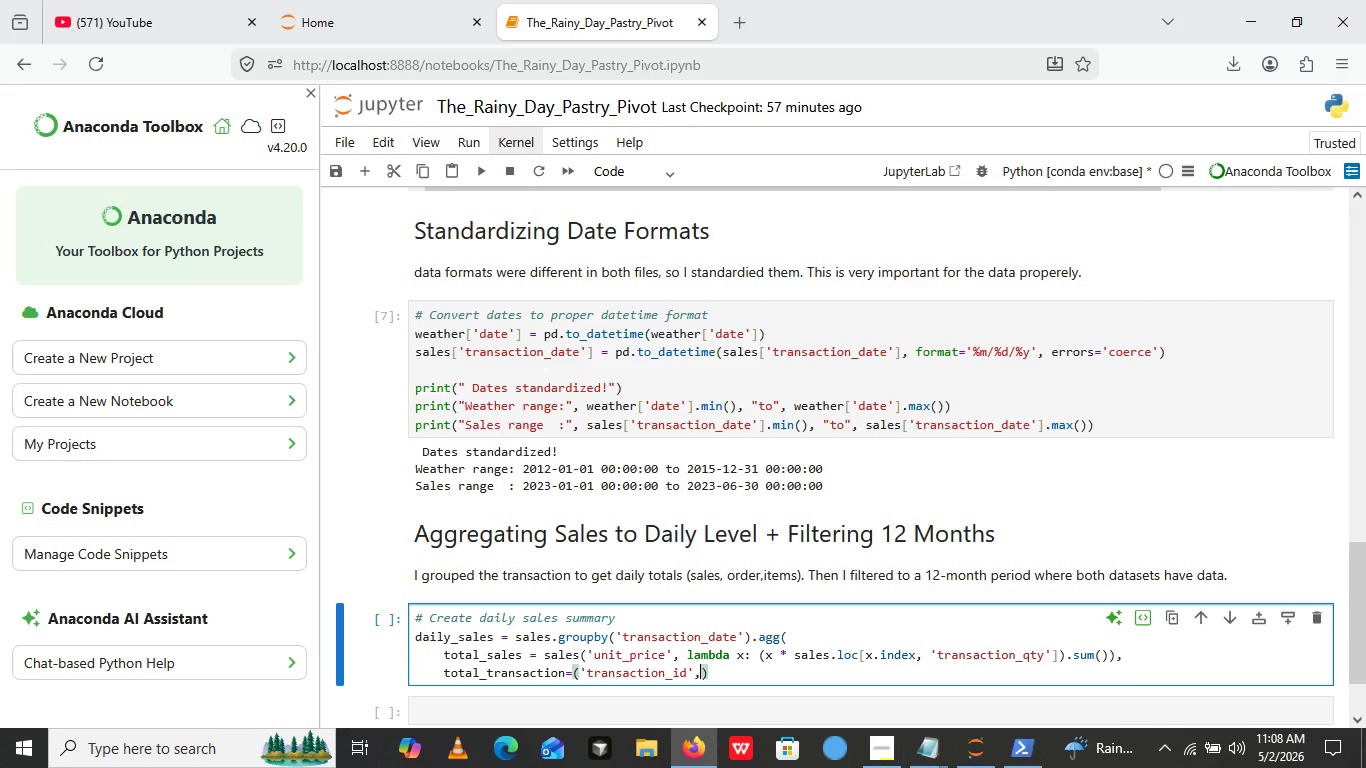 
key(Comma)
 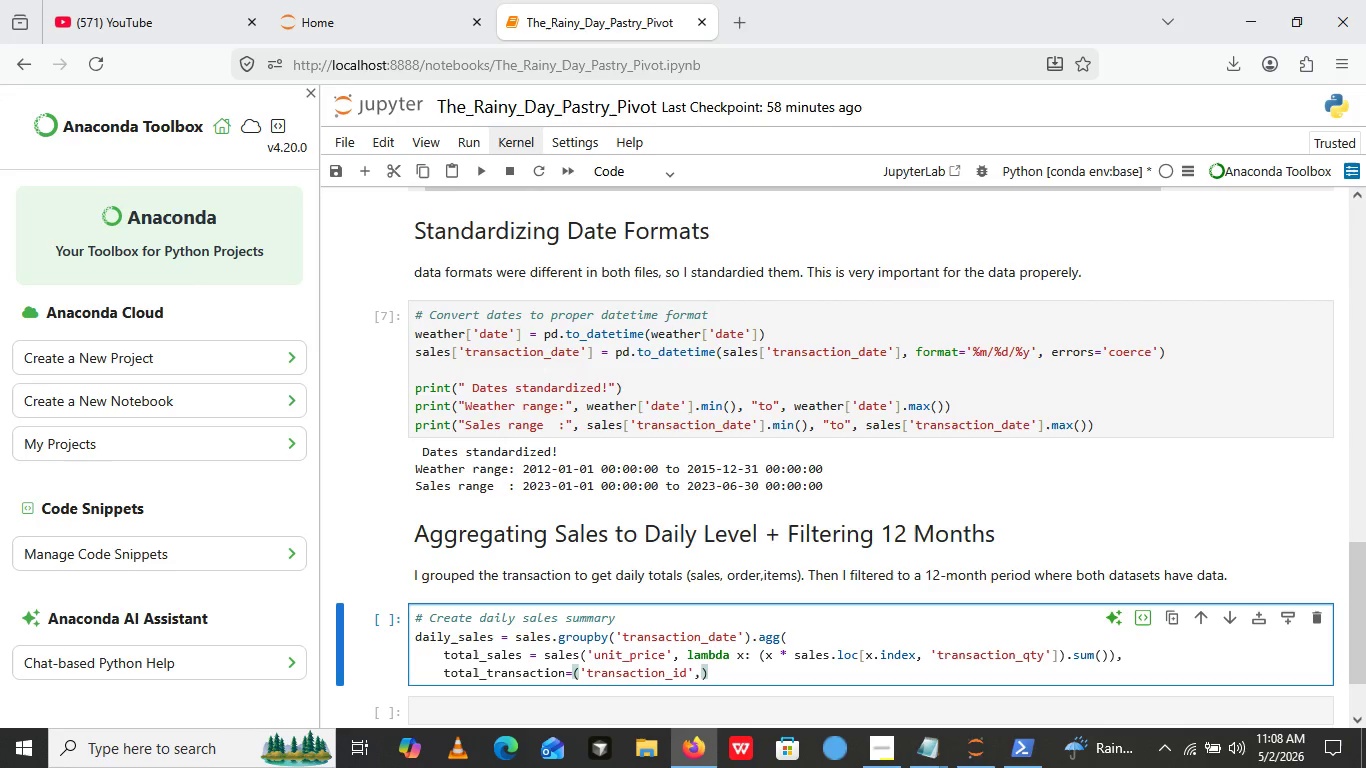 
key(Quote)
 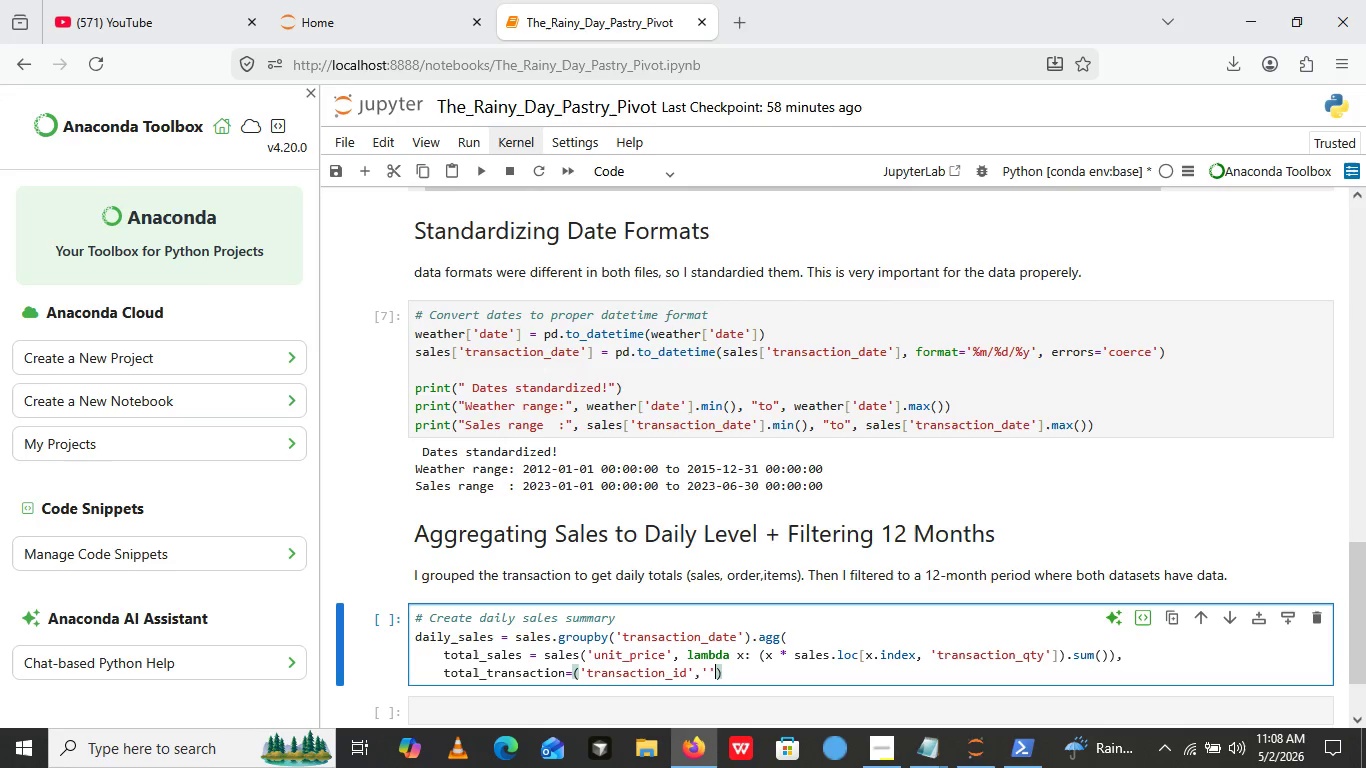 
key(Quote)
 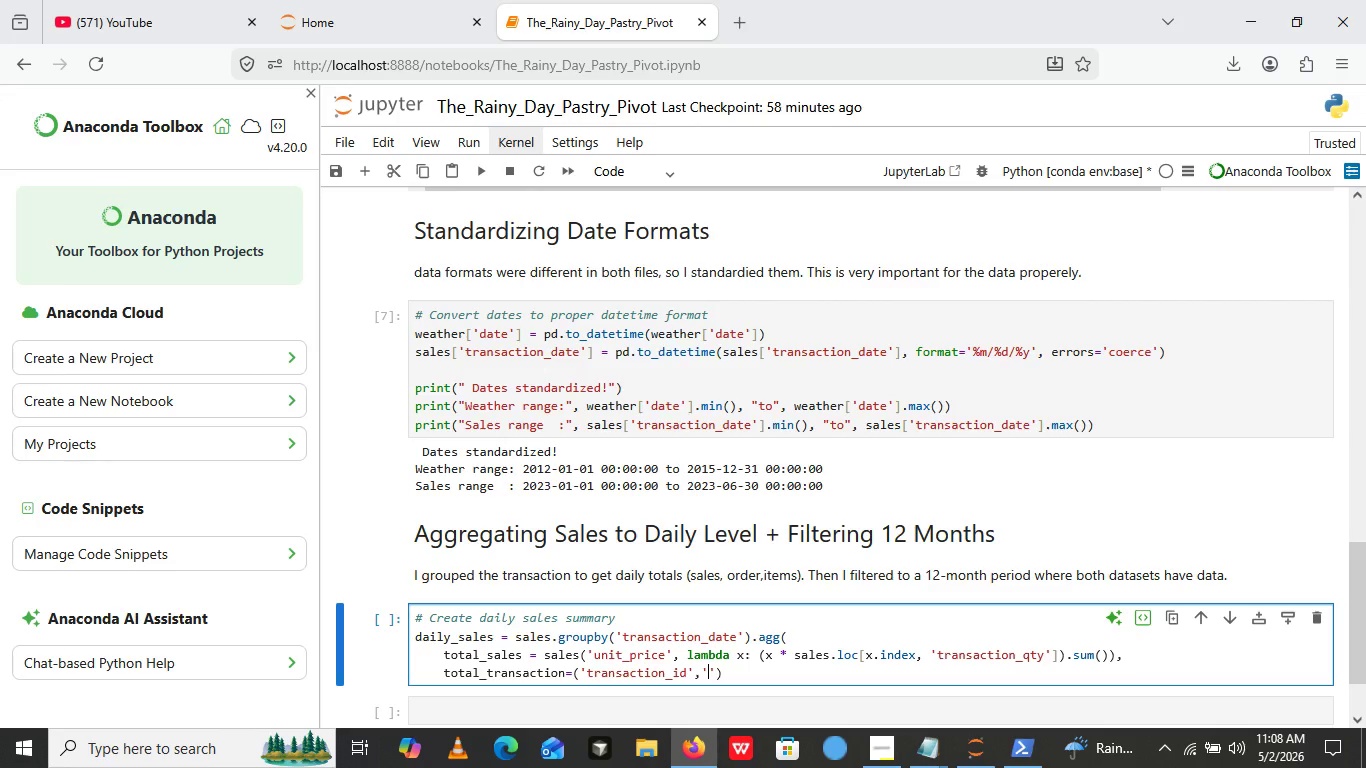 
key(ArrowLeft)
 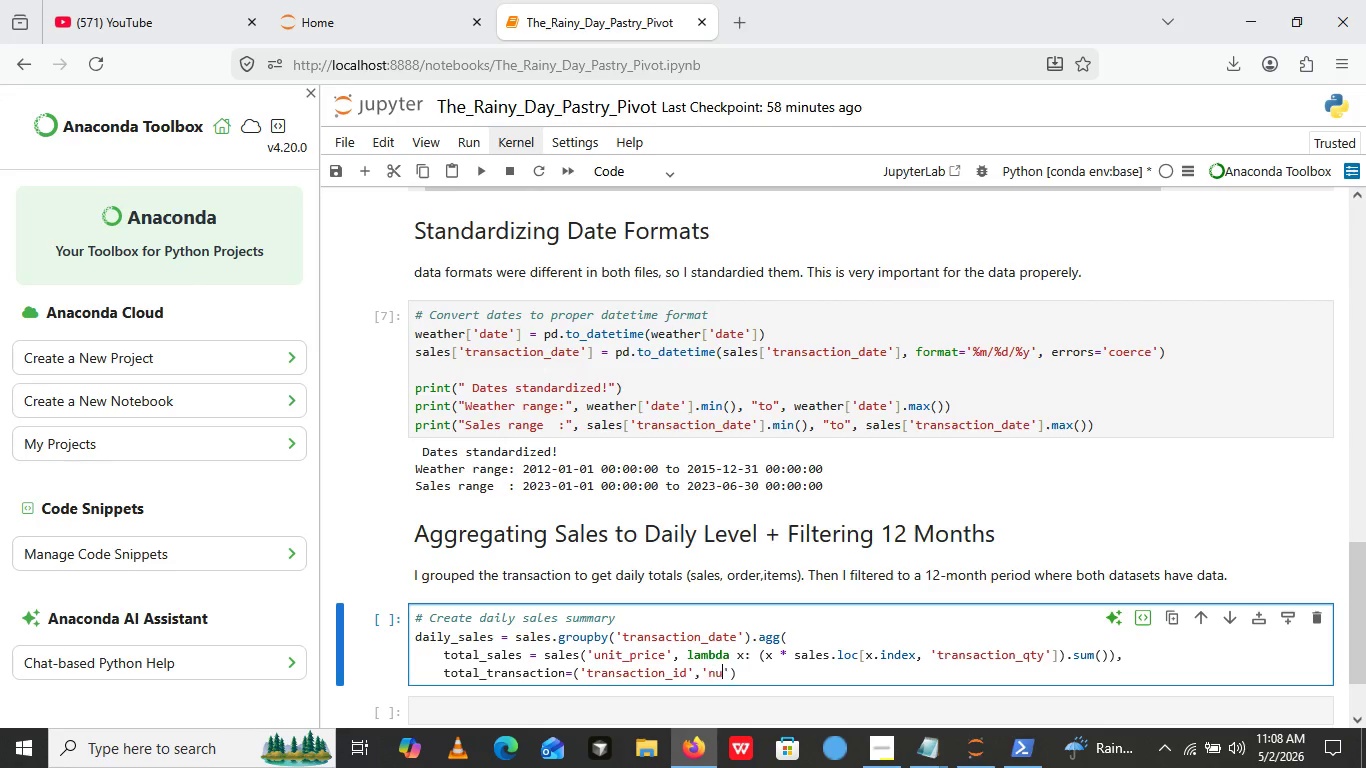 
type(nu)
 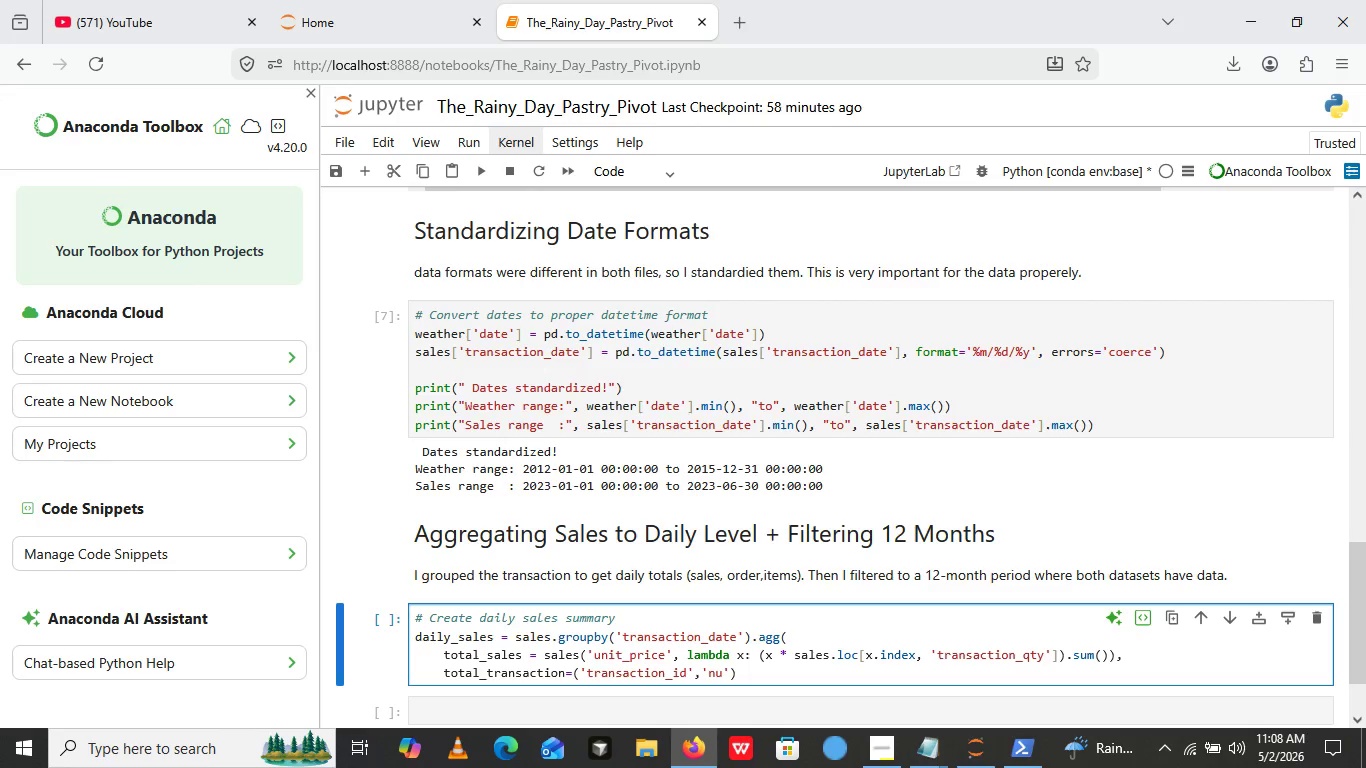 
type(nique)
 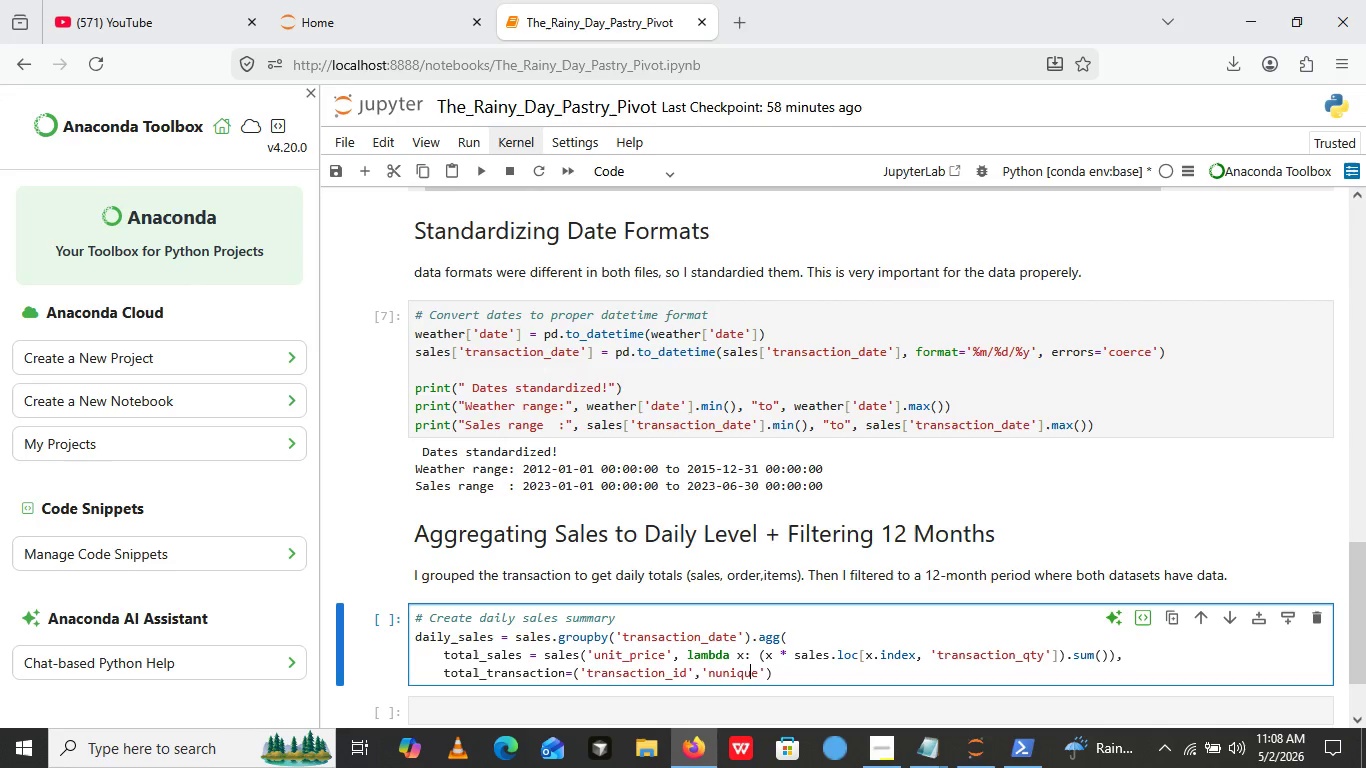 
key(ArrowLeft)
 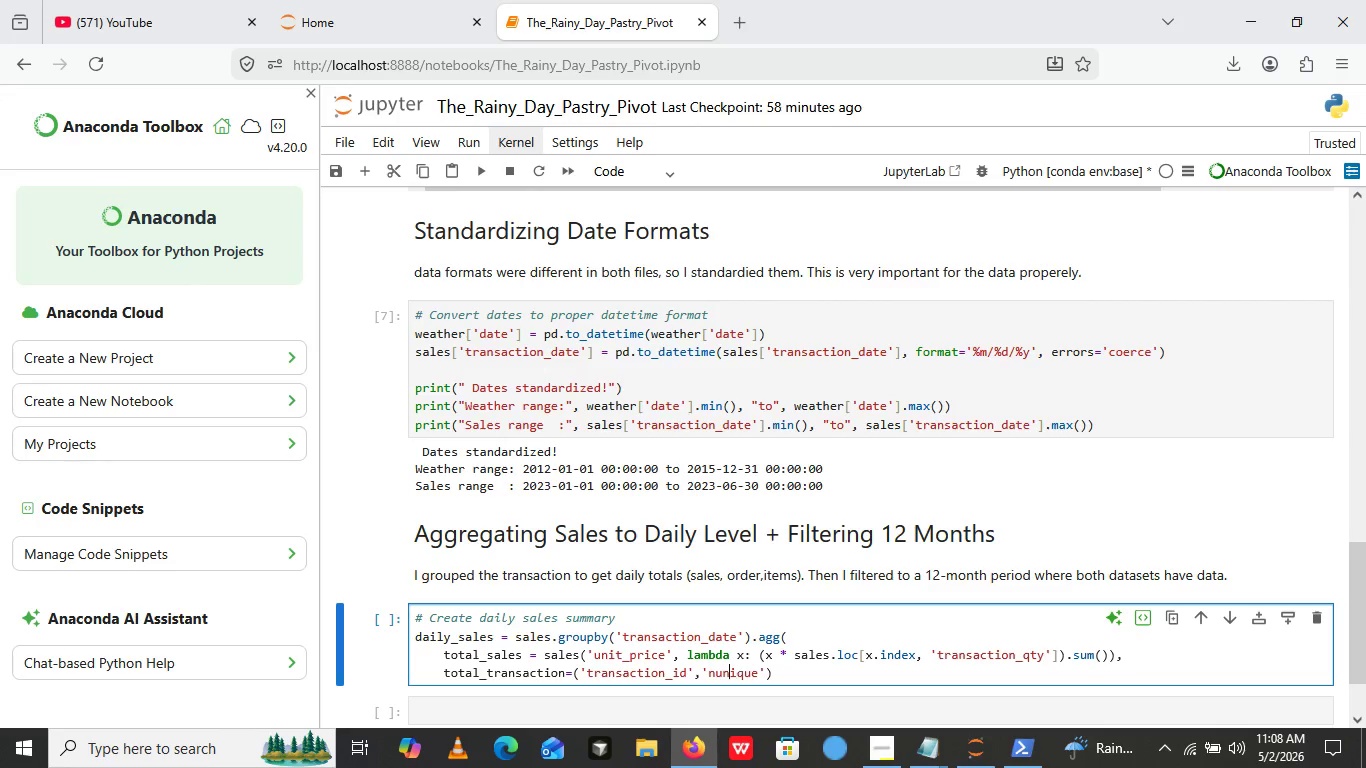 
key(ArrowLeft)
 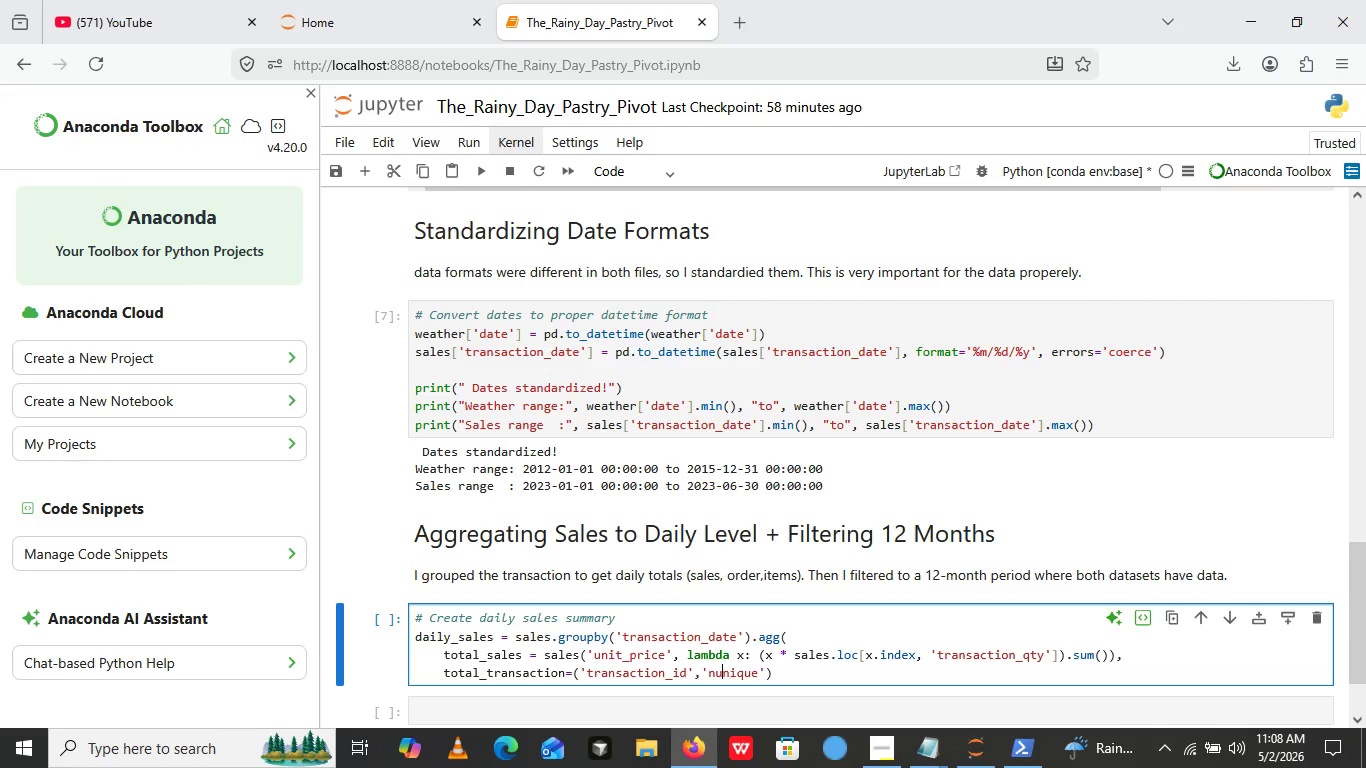 
key(ArrowLeft)
 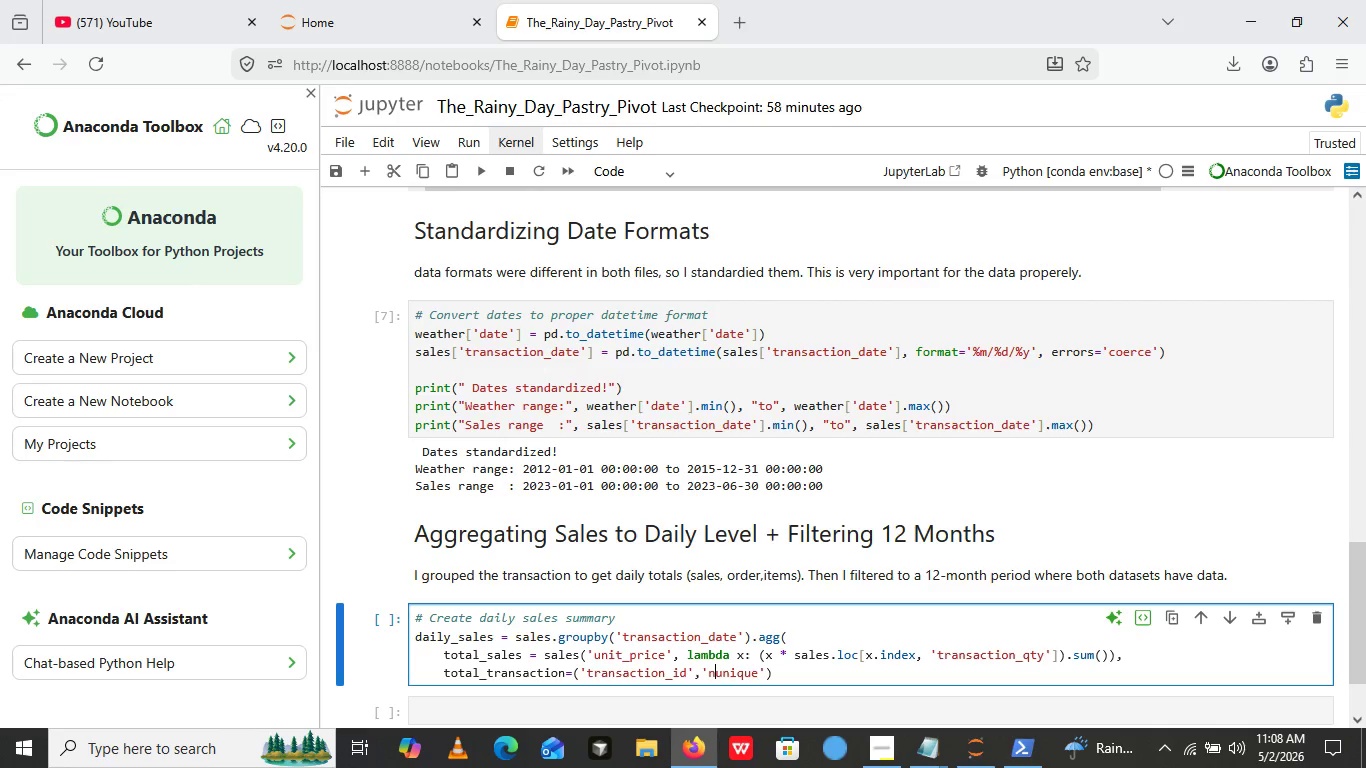 
key(ArrowLeft)
 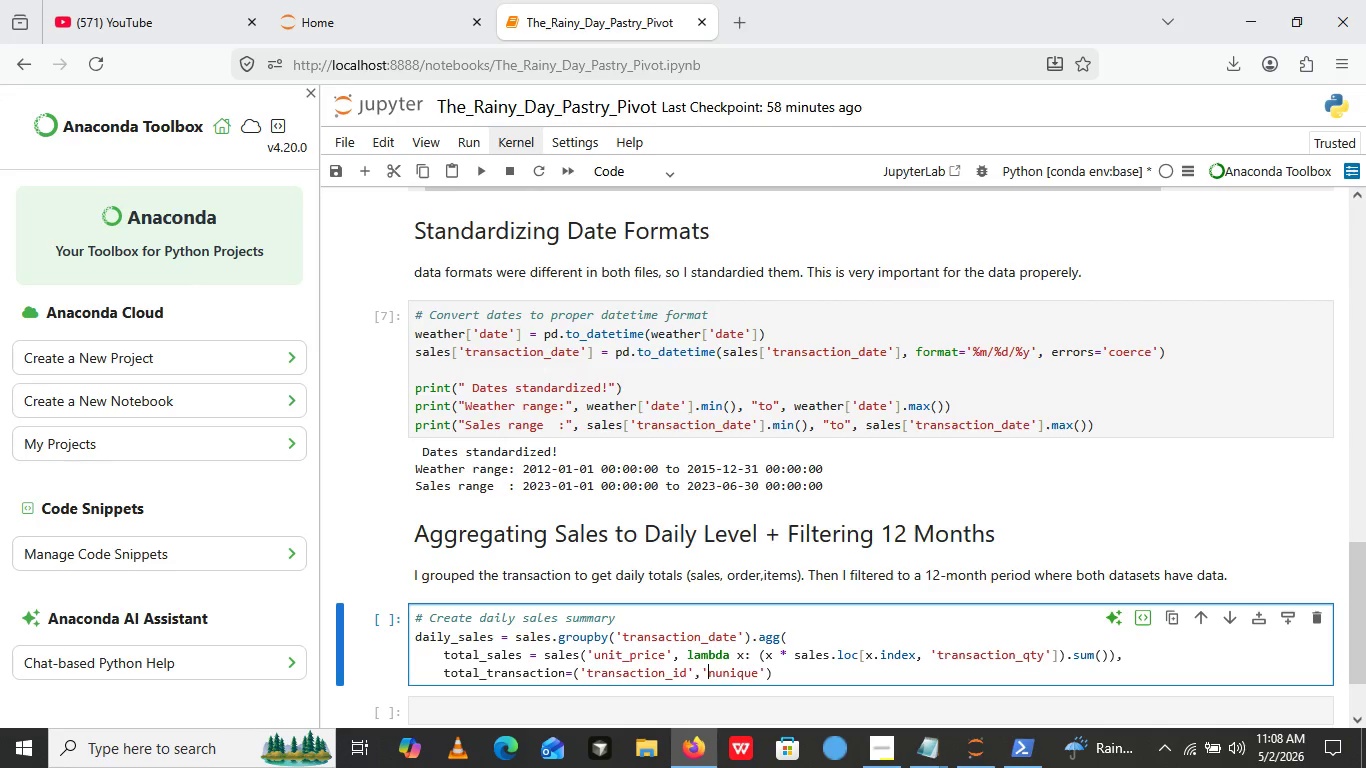 
key(ArrowLeft)
 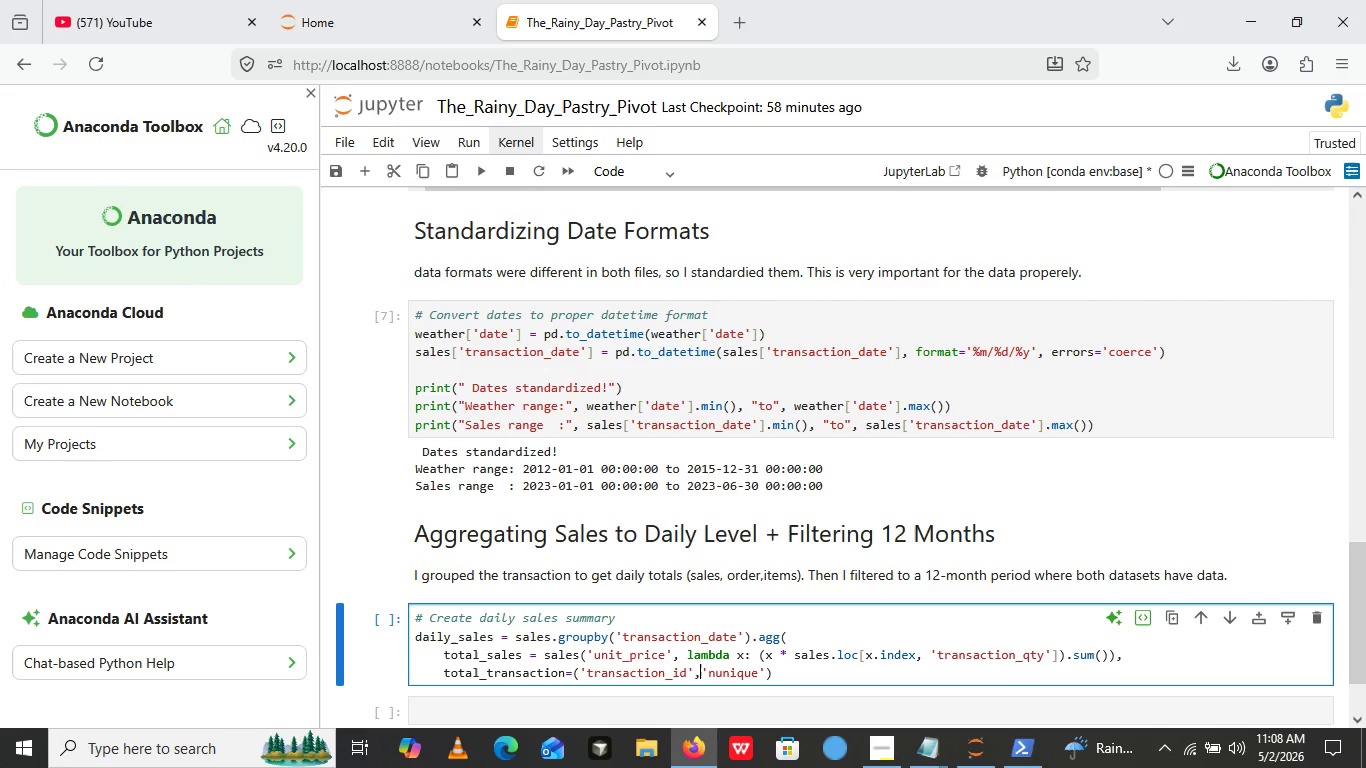 
key(ArrowLeft)
 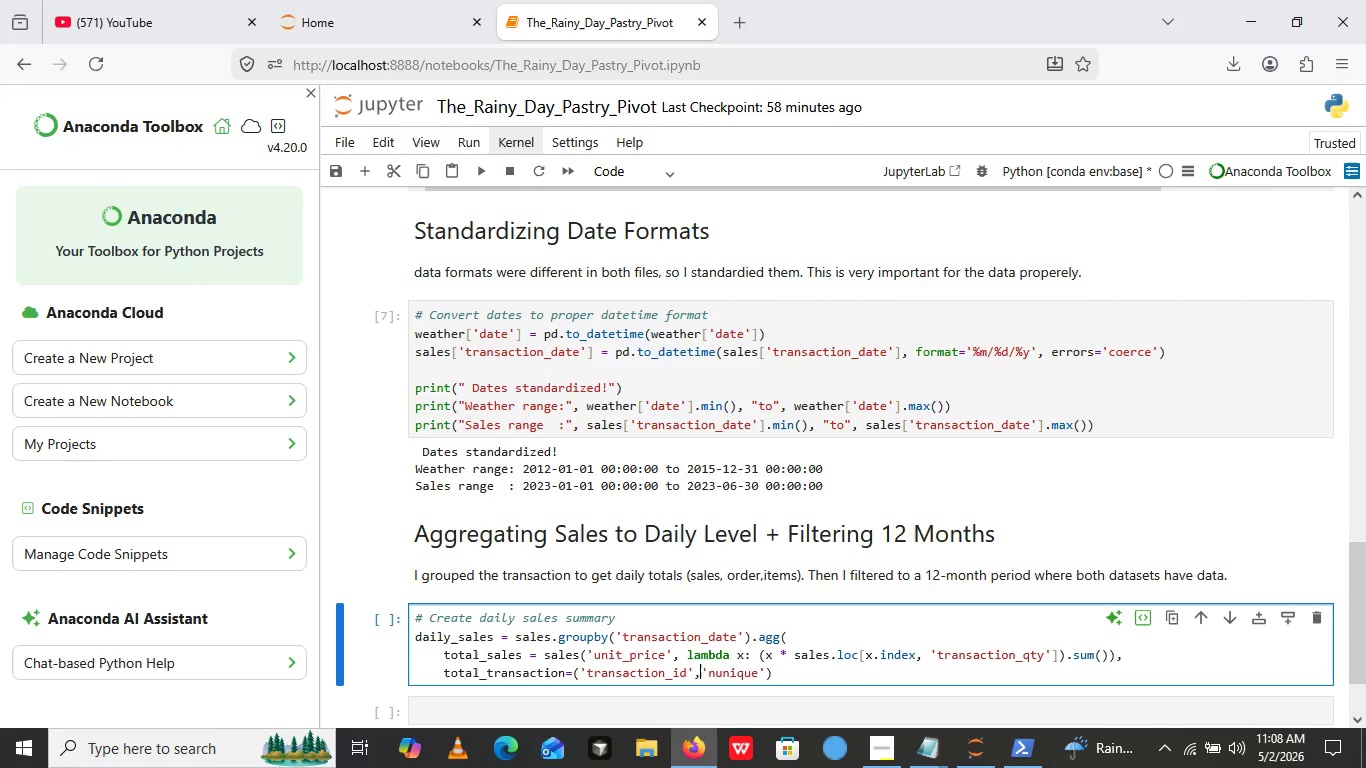 
key(ArrowLeft)
 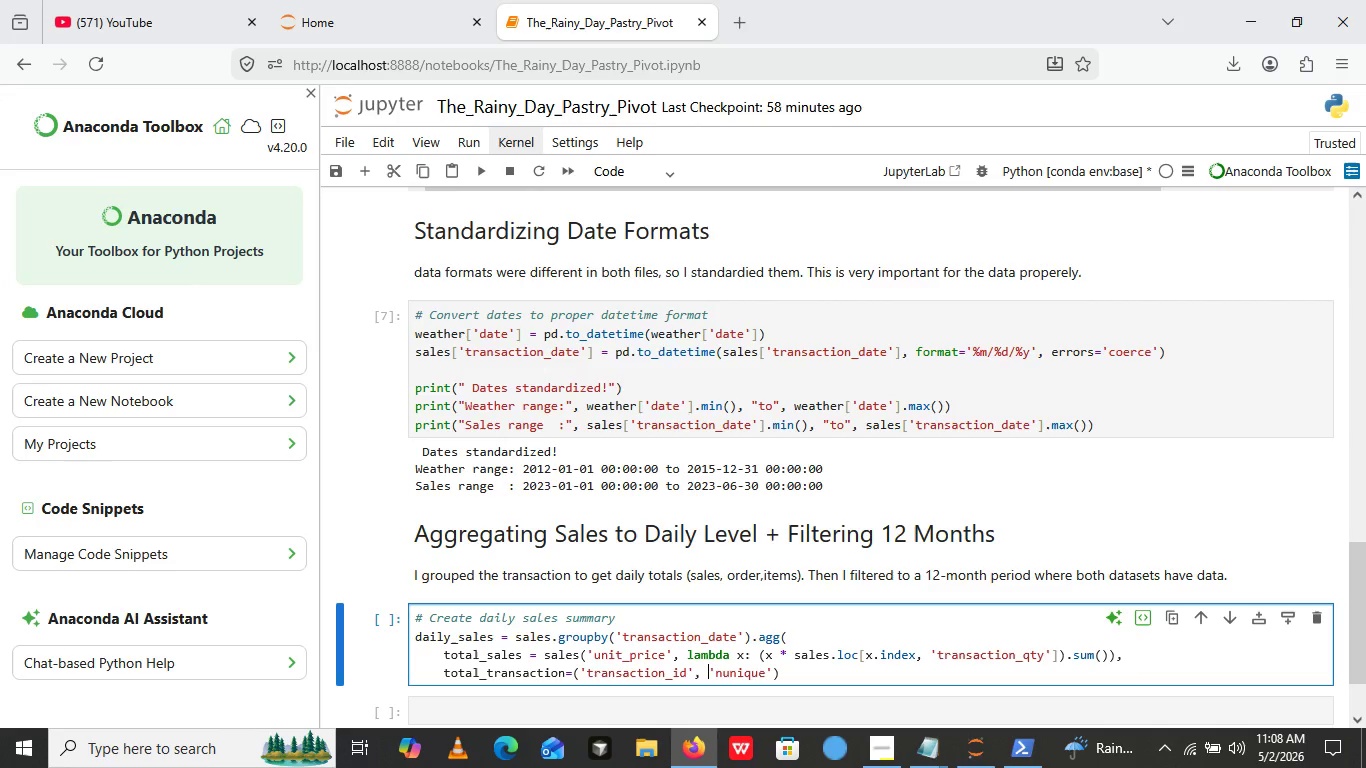 
key(ArrowLeft)
 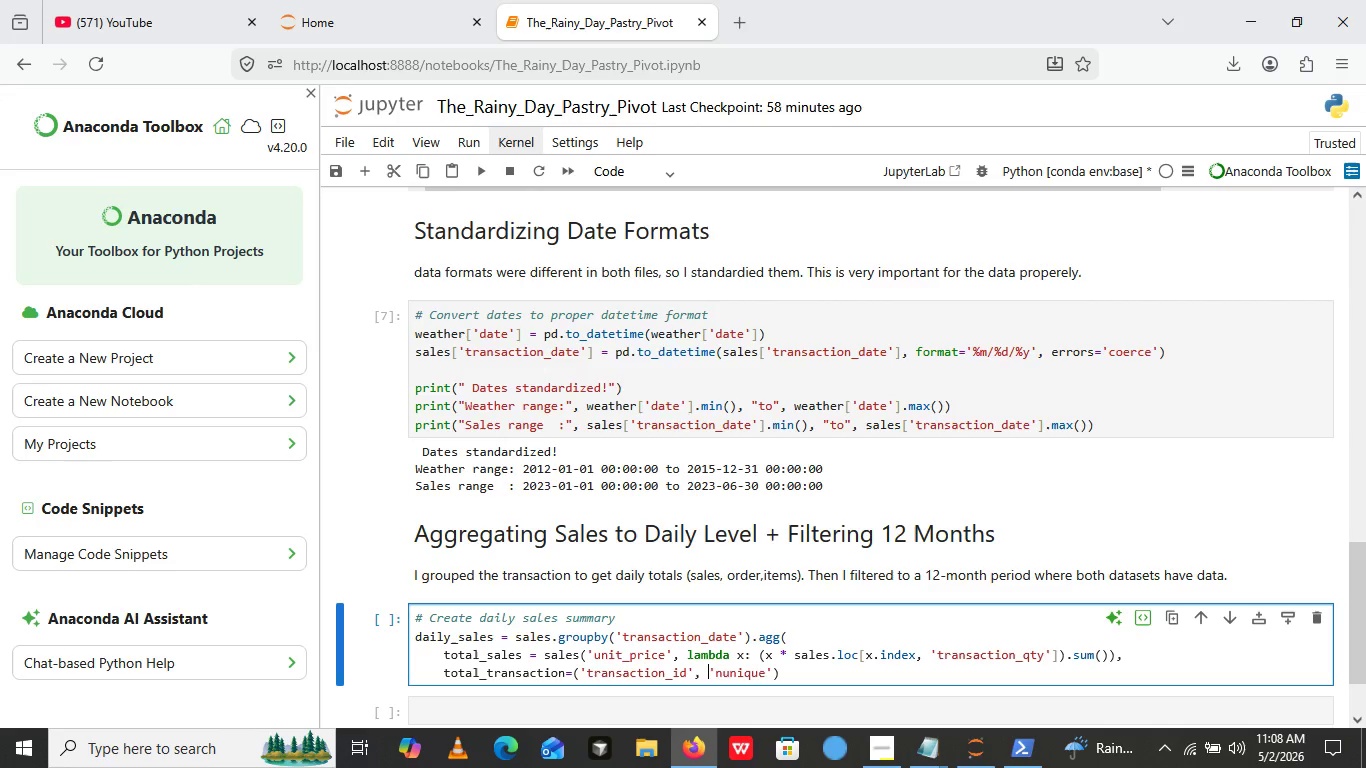 
key(Space)
 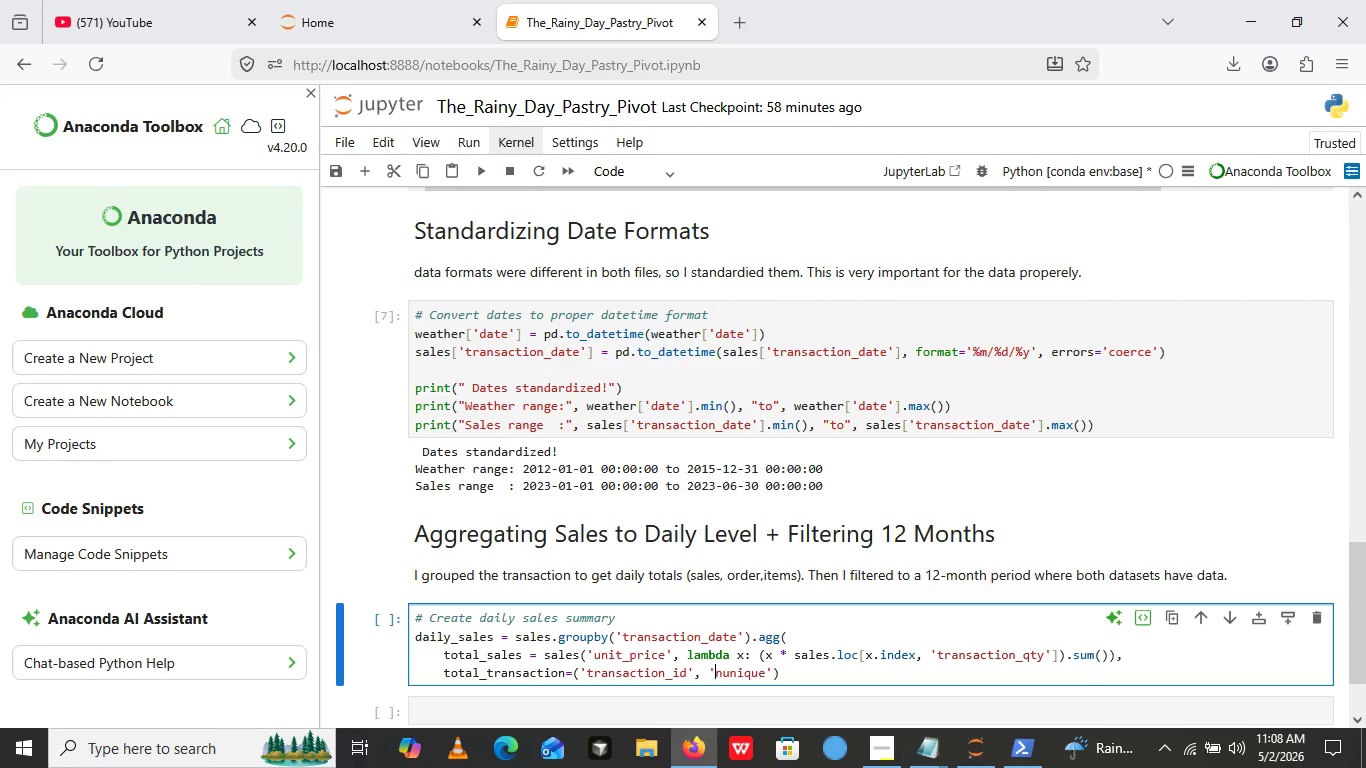 
key(ArrowRight)
 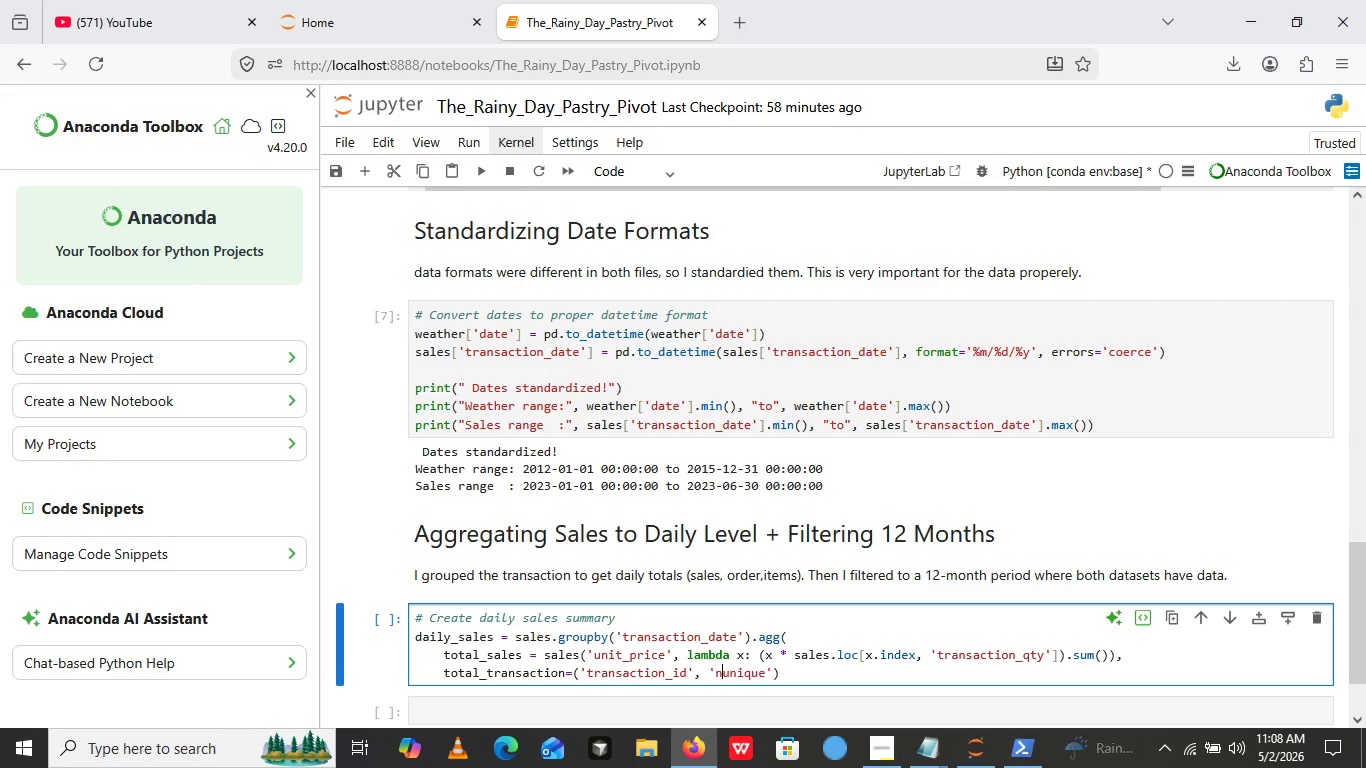 
key(ArrowRight)
 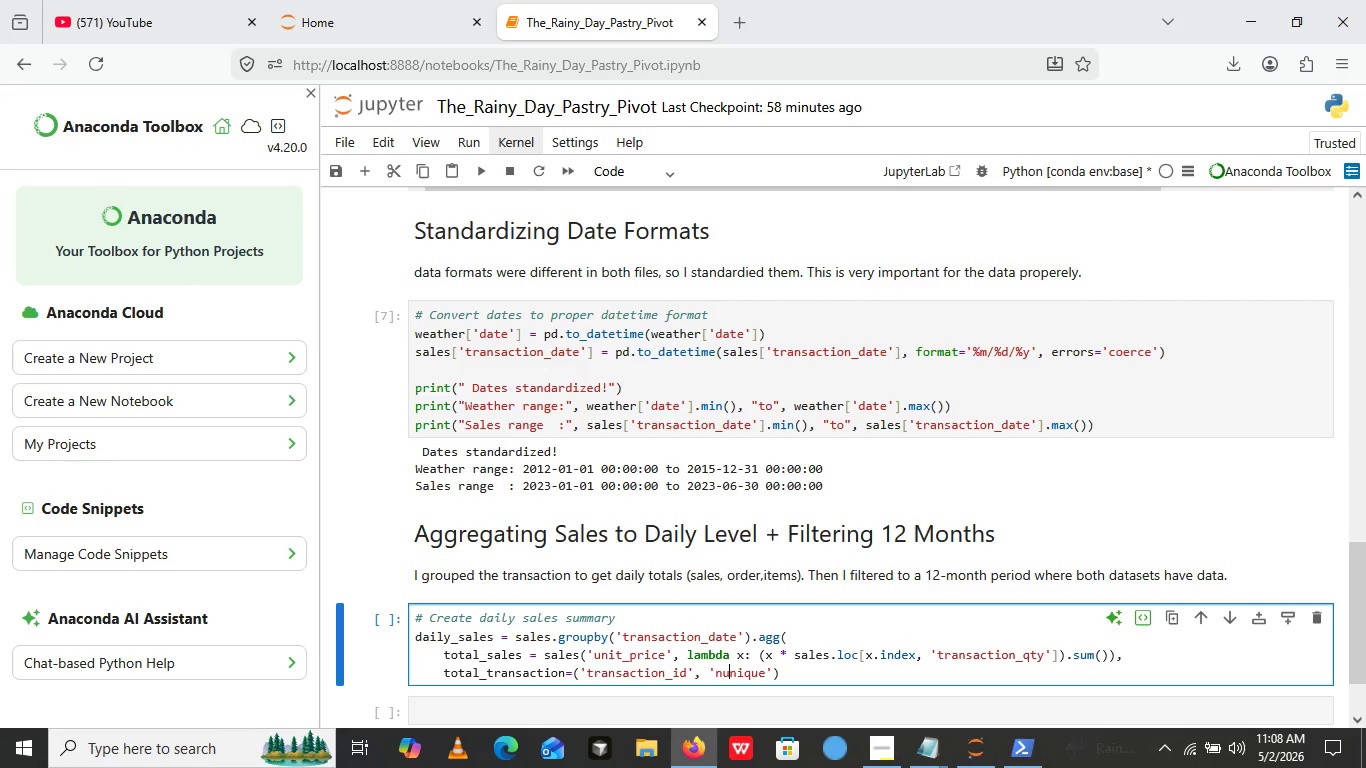 
key(ArrowRight)
 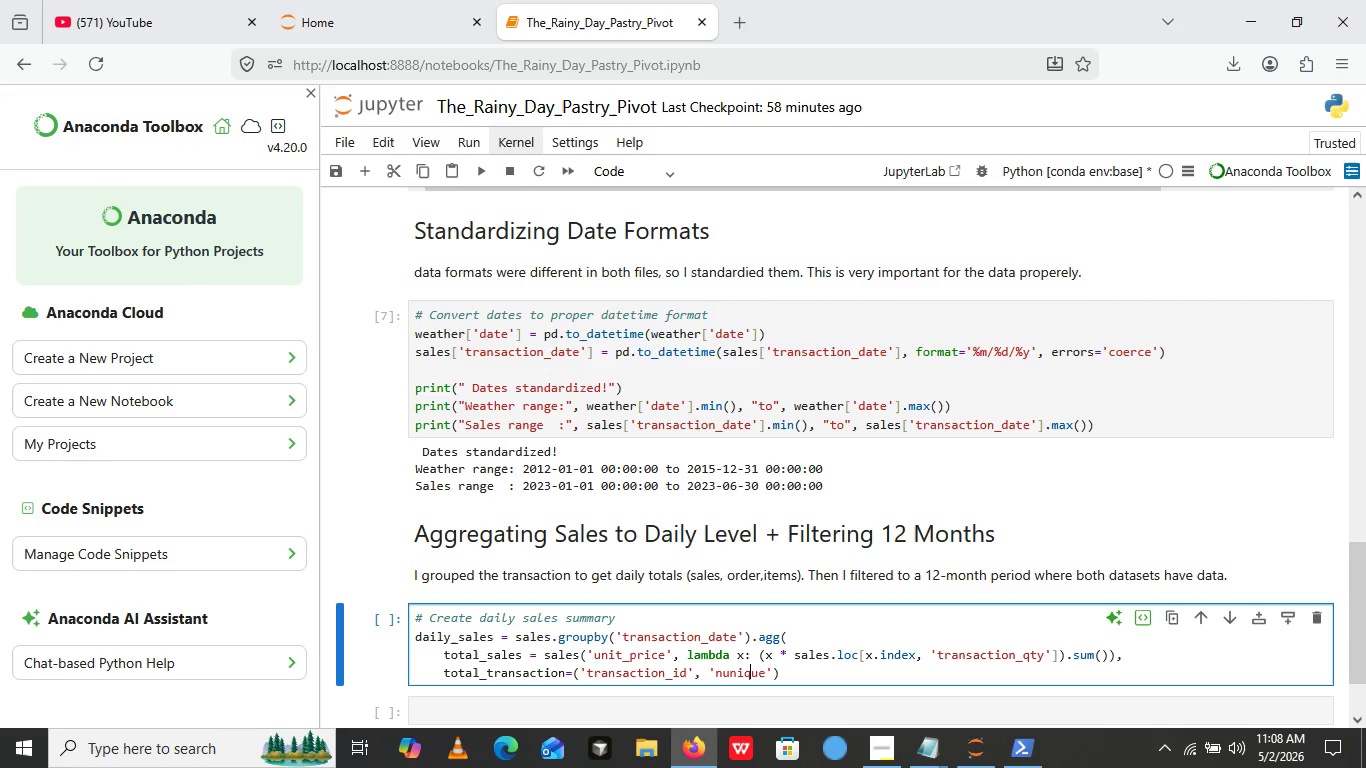 
key(ArrowRight)
 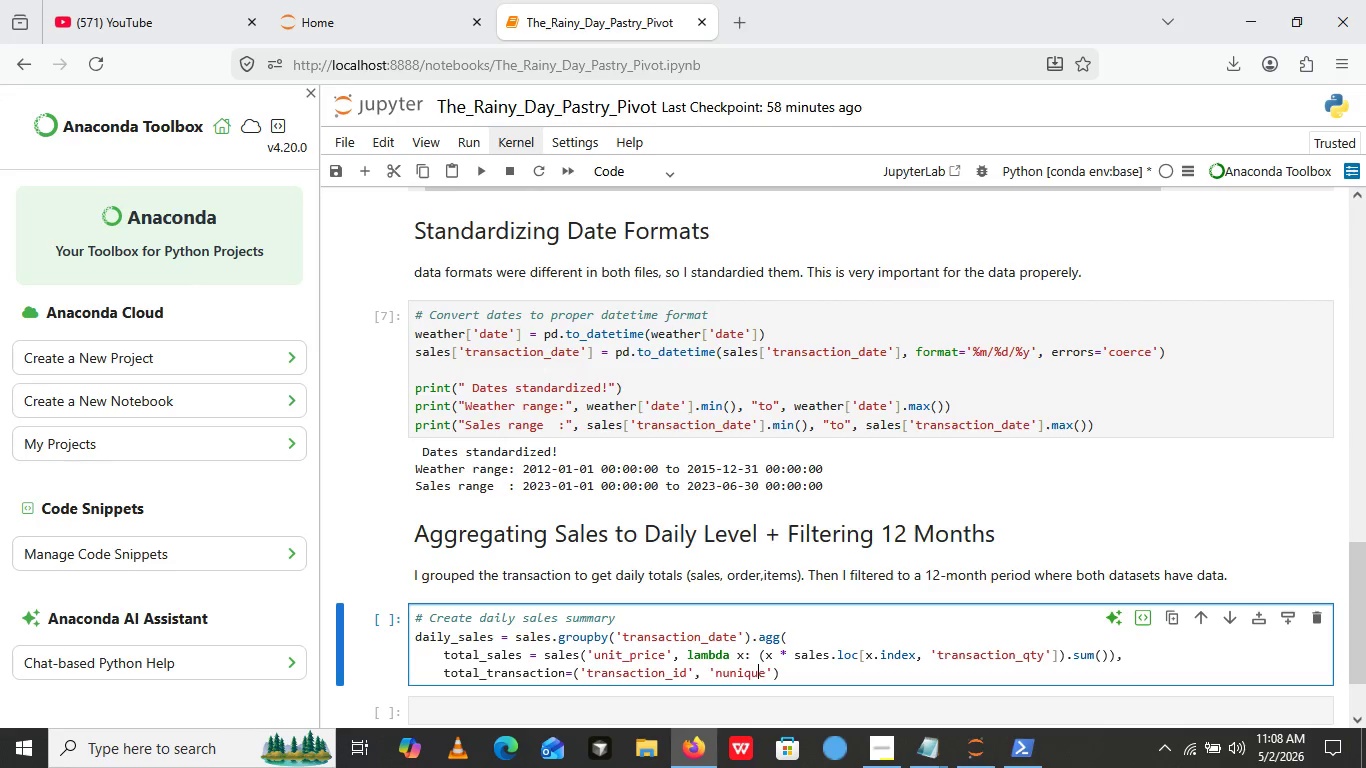 
key(ArrowRight)
 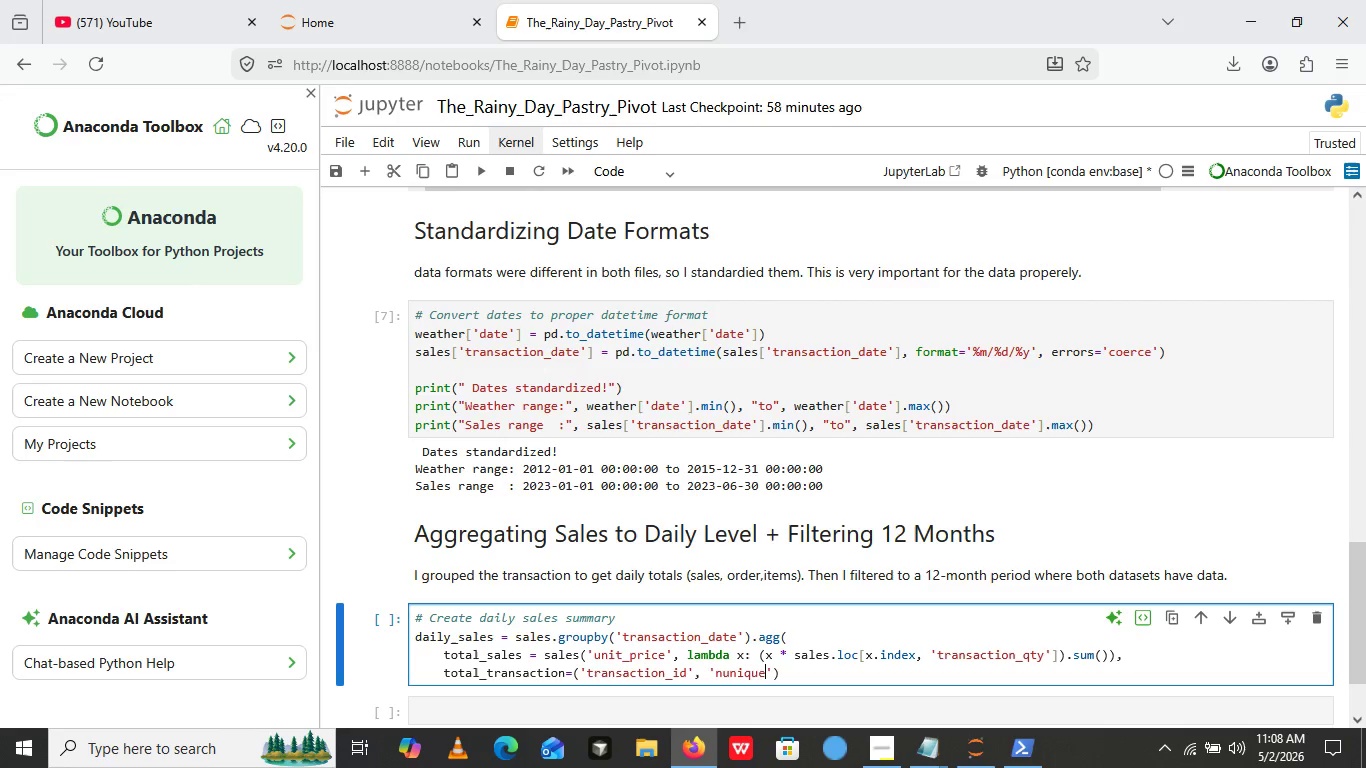 
key(ArrowRight)
 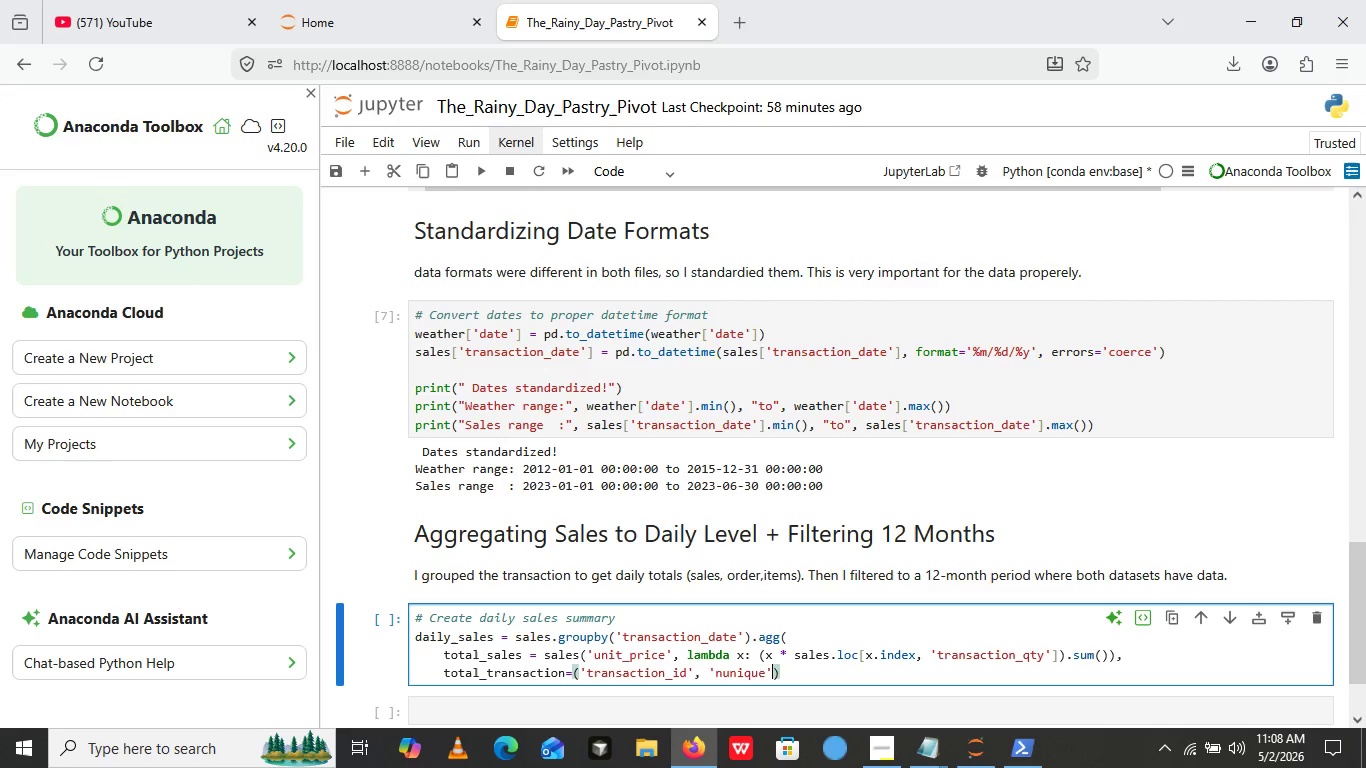 
key(ArrowRight)
 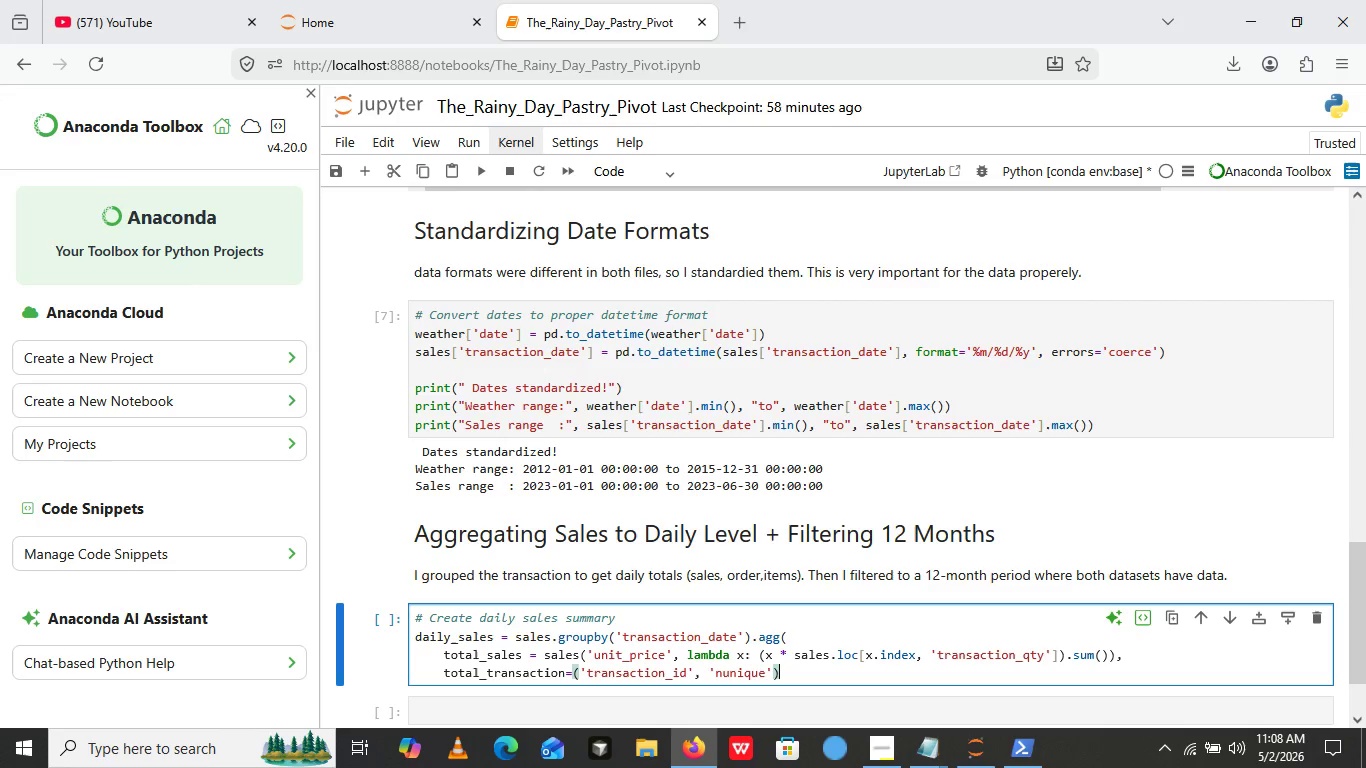 
key(ArrowRight)
 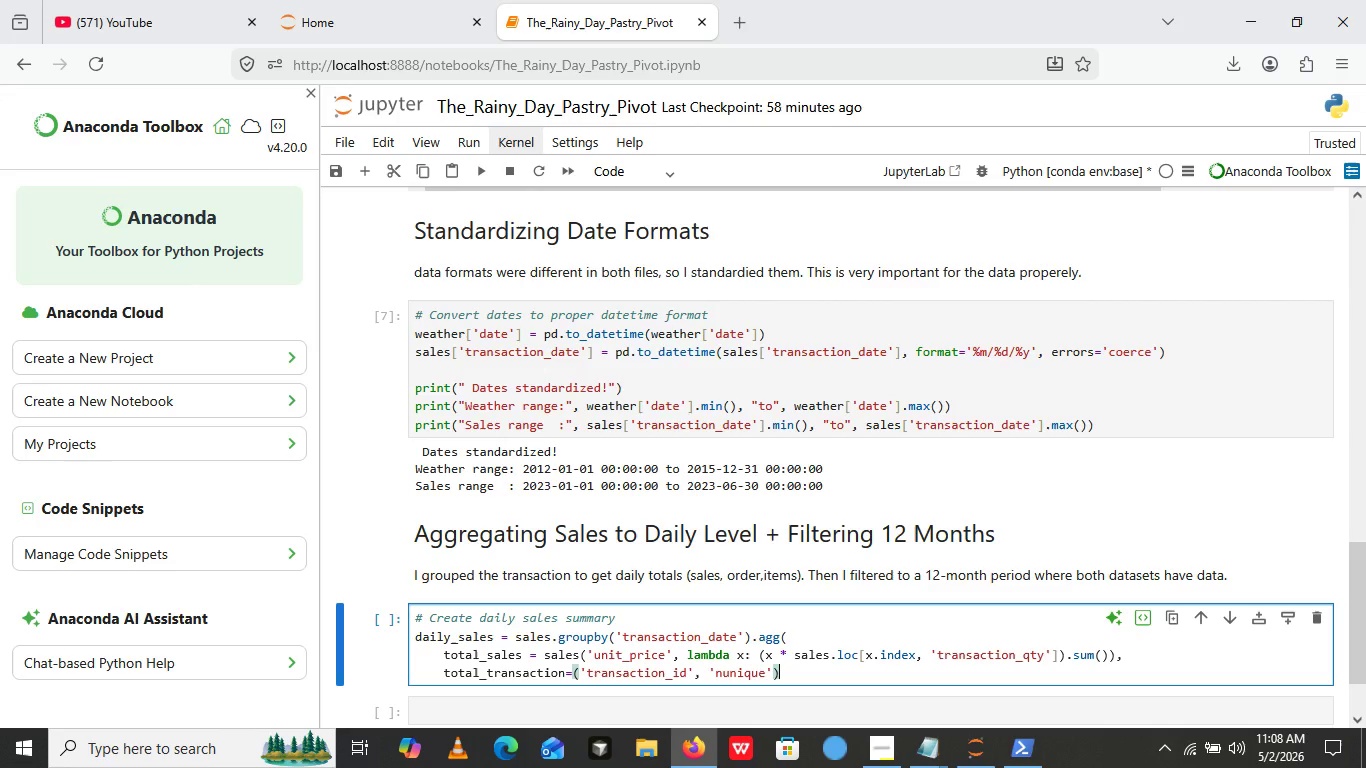 
key(ArrowRight)
 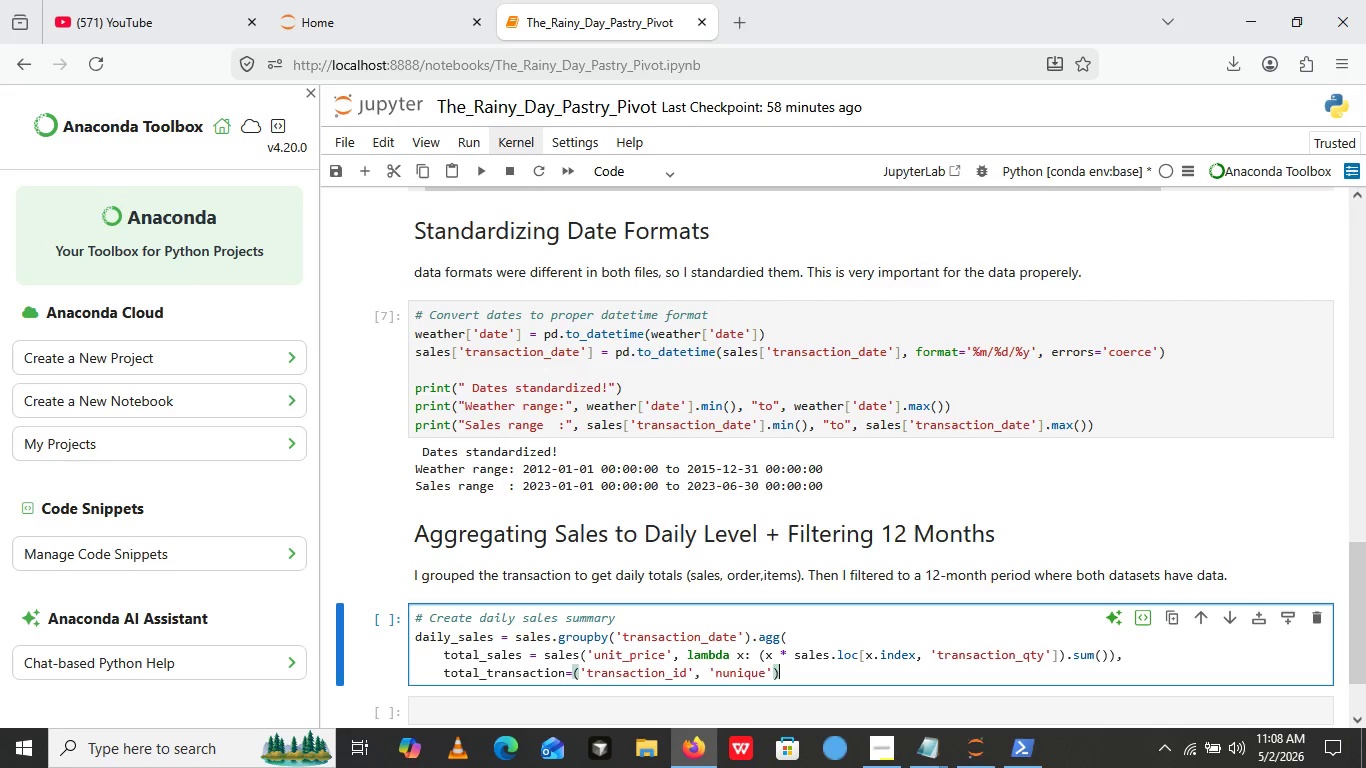 
key(ArrowRight)
 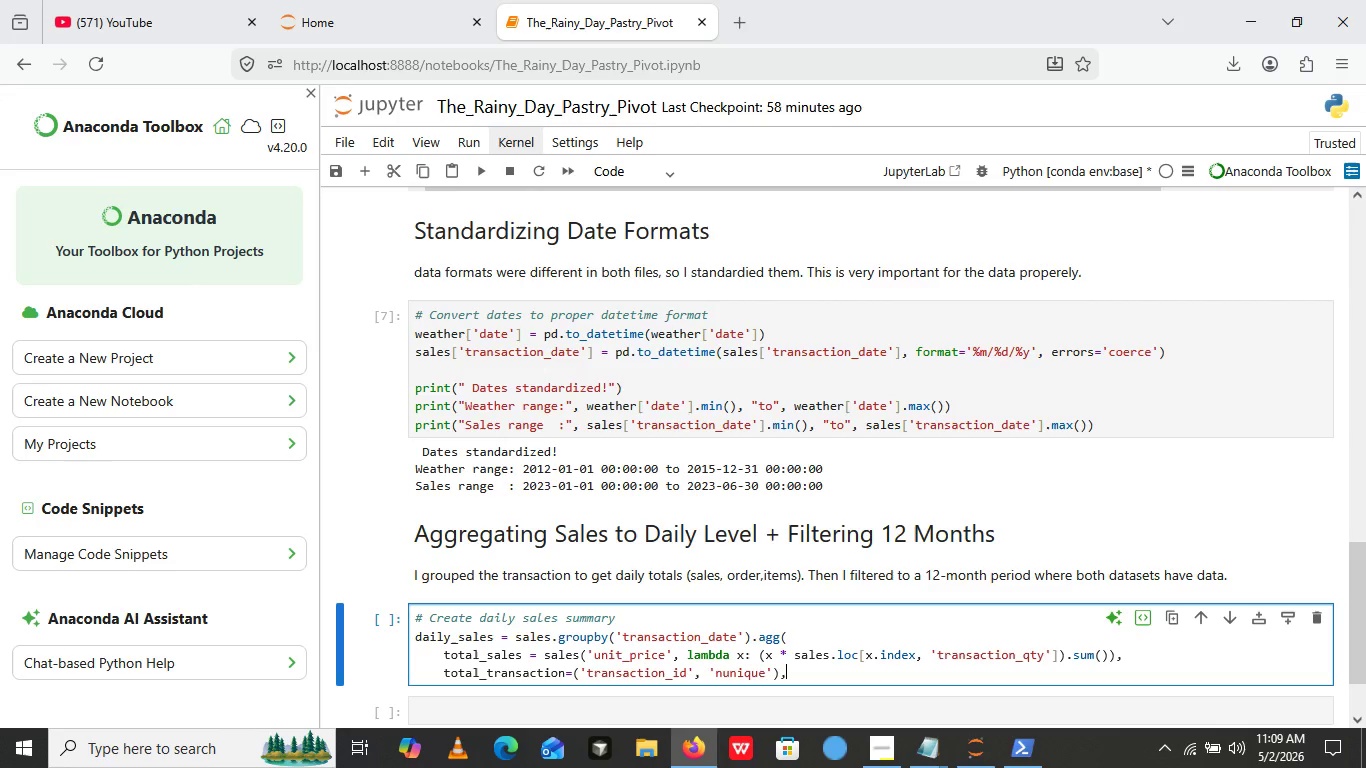 
key(Comma)
 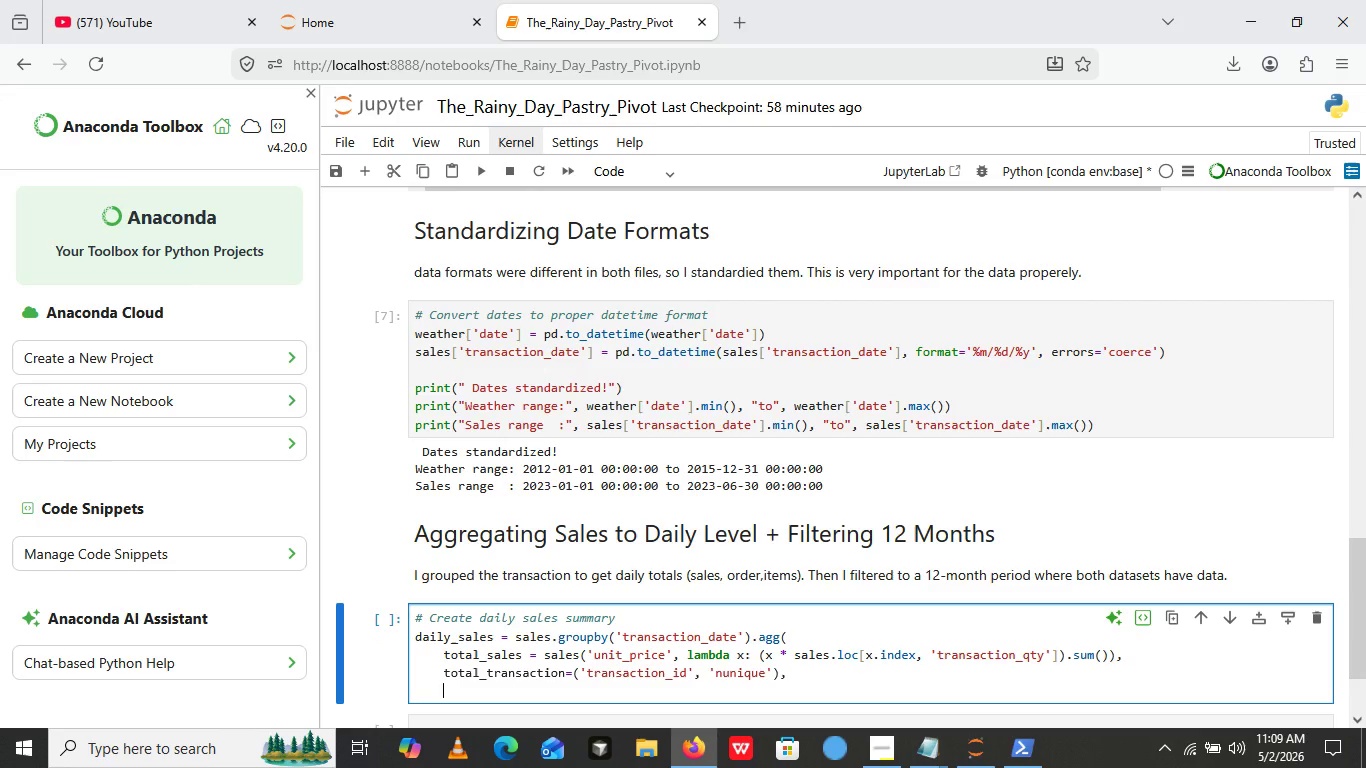 
key(Enter)
 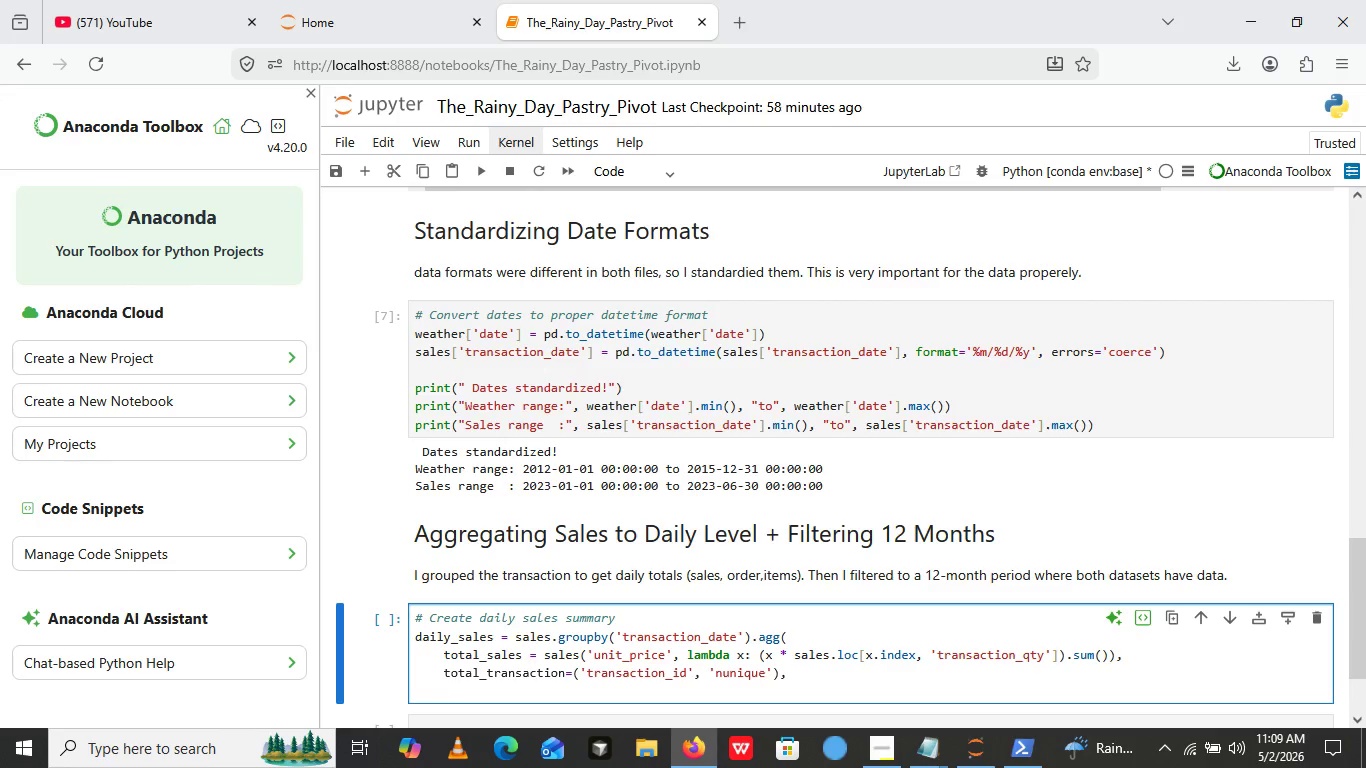 
type(total_ITEMS+())
 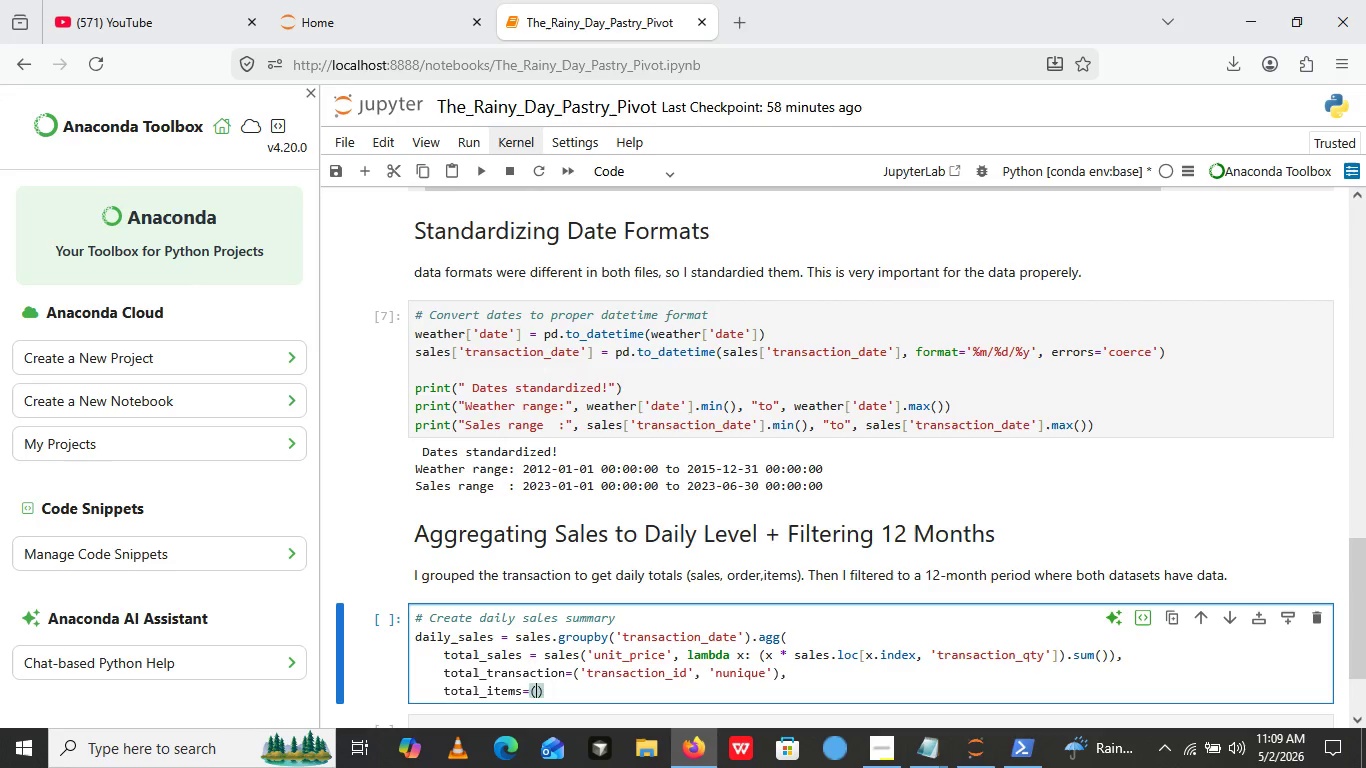 
key(ArrowLeft)
 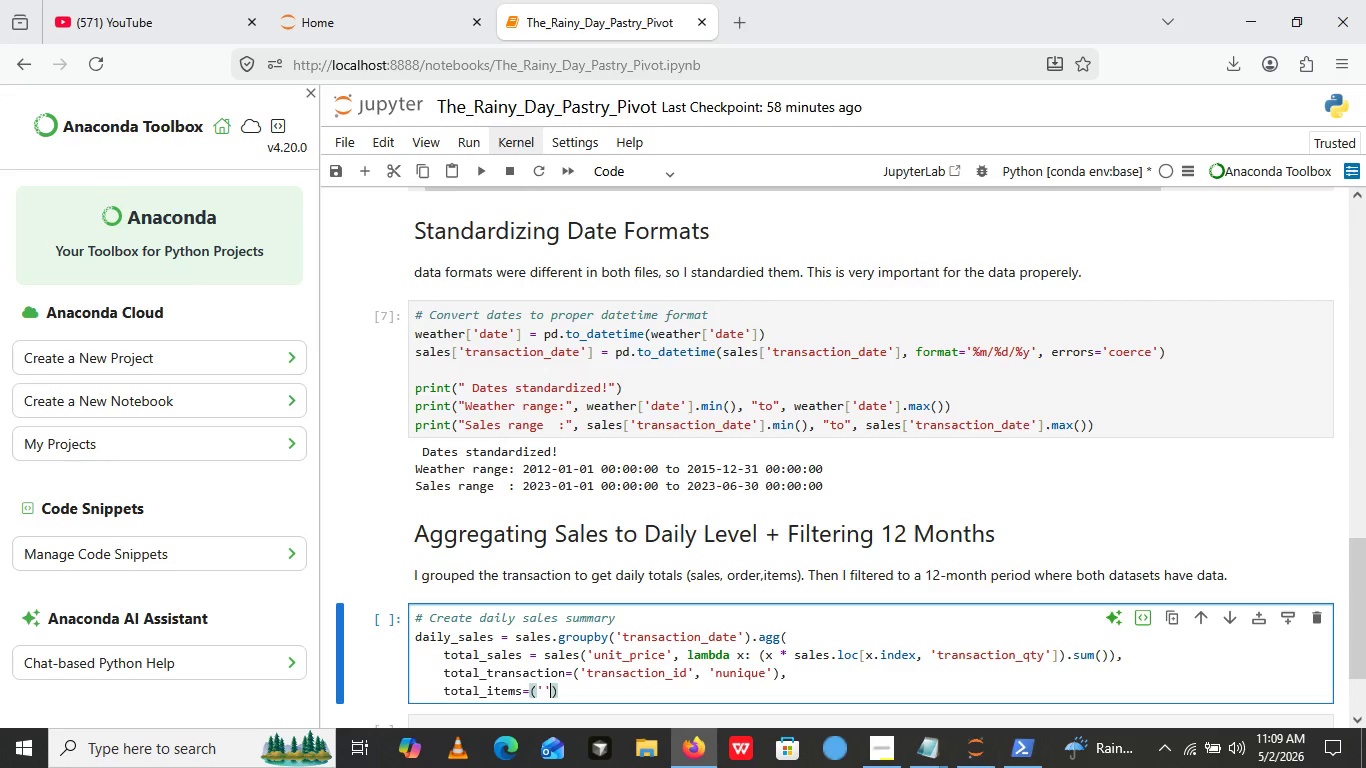 
key(Quote)
 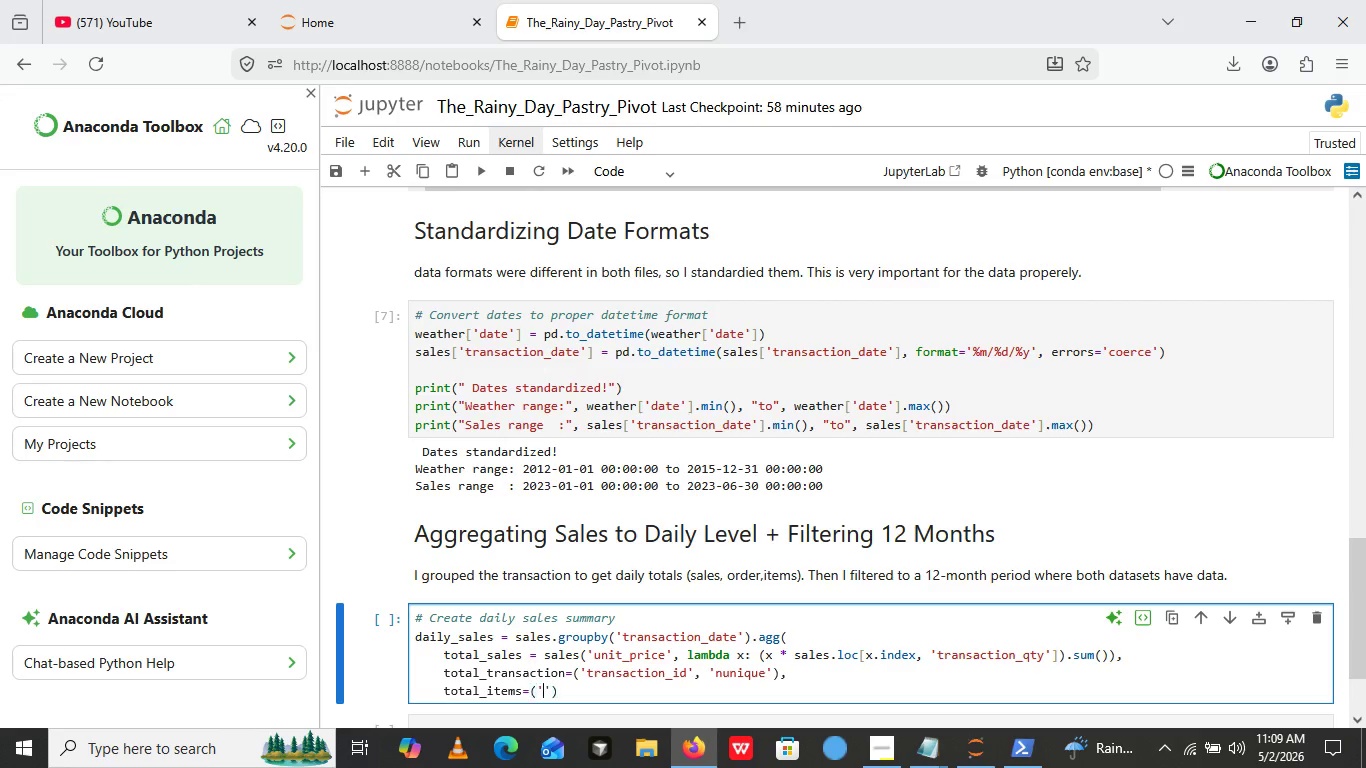 
key(Quote)
 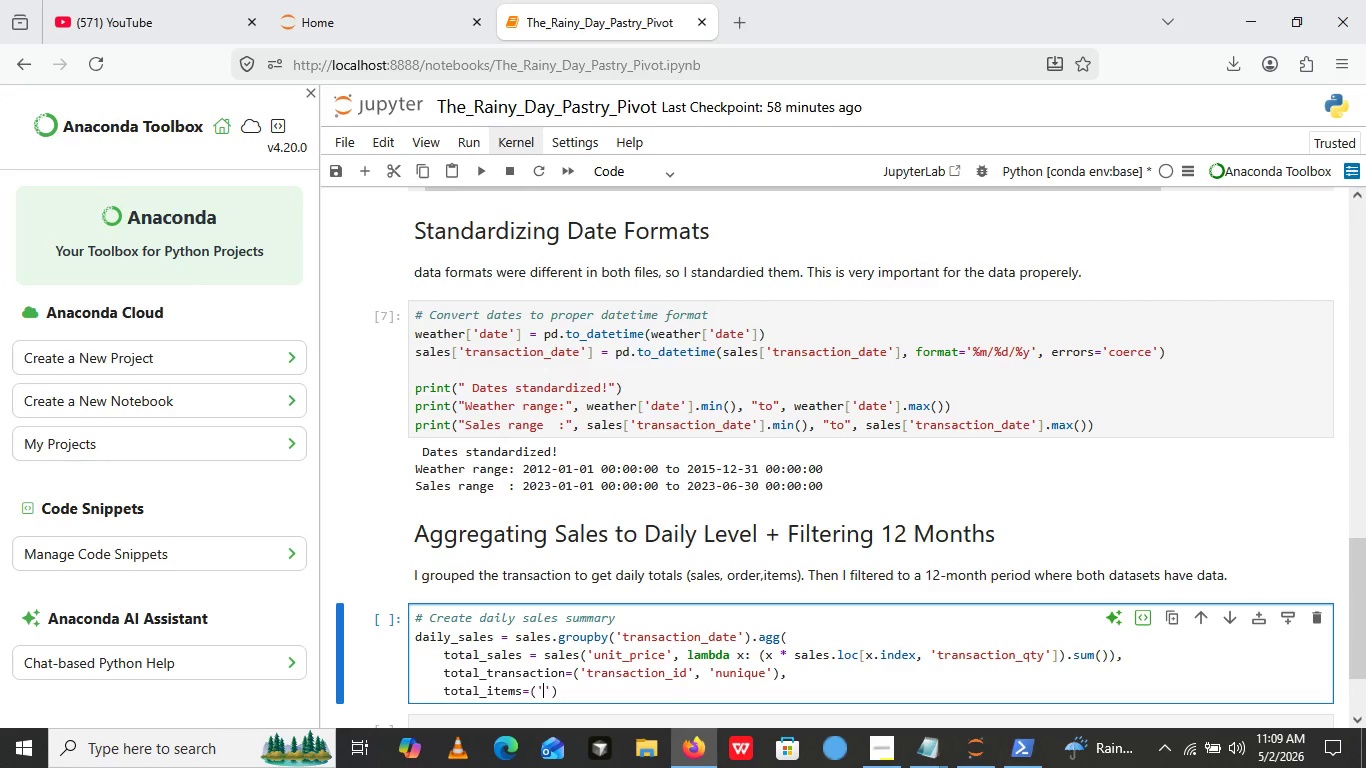 
key(ArrowLeft)
 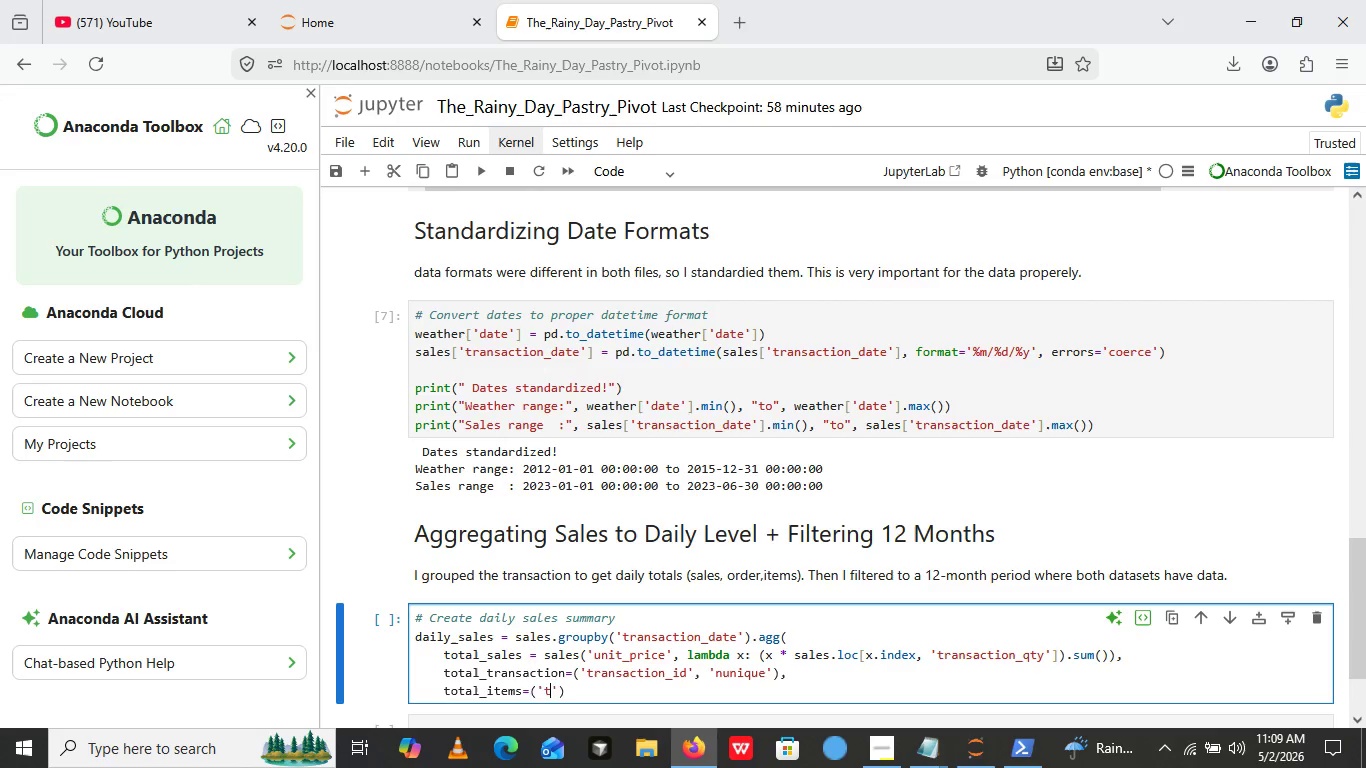 
type(transaction_it)
key(Backspace)
key(Backspace)
type(qty)
 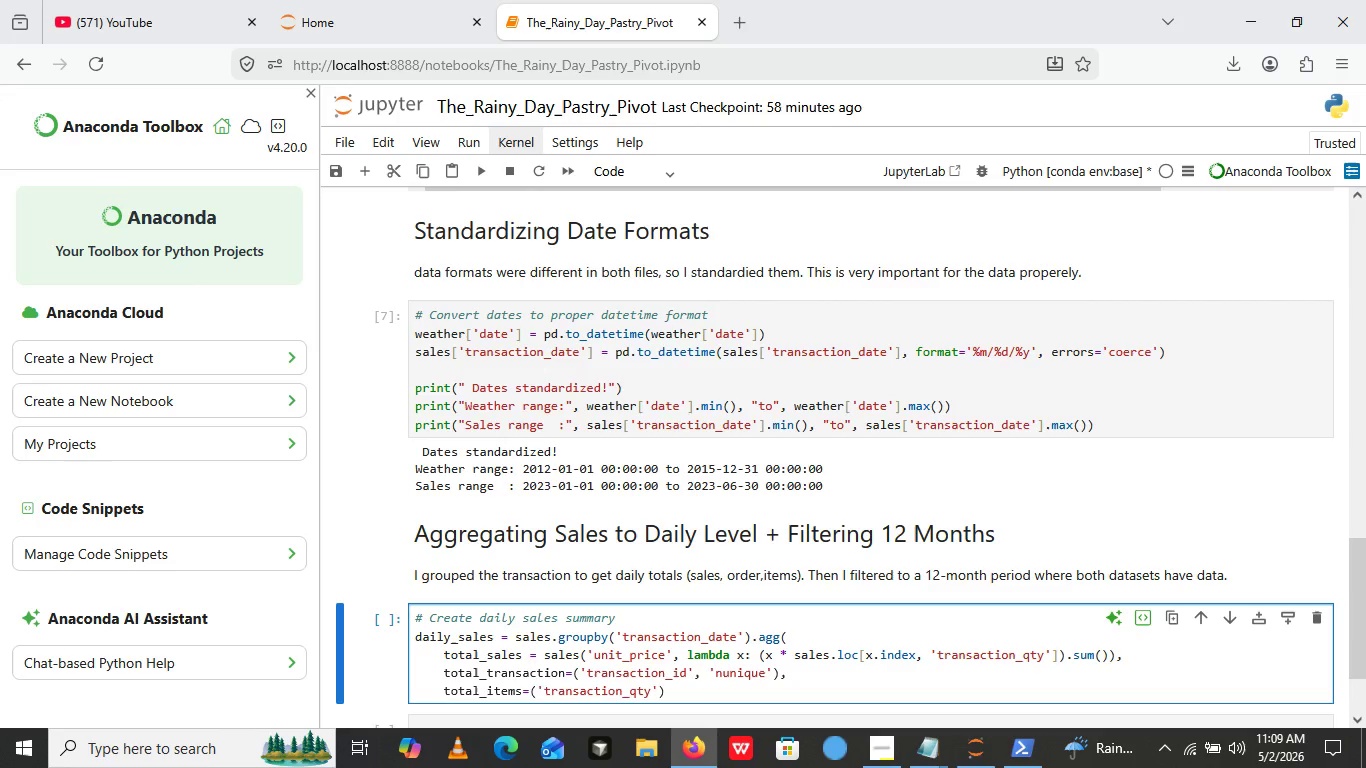 
key(ArrowRight)
 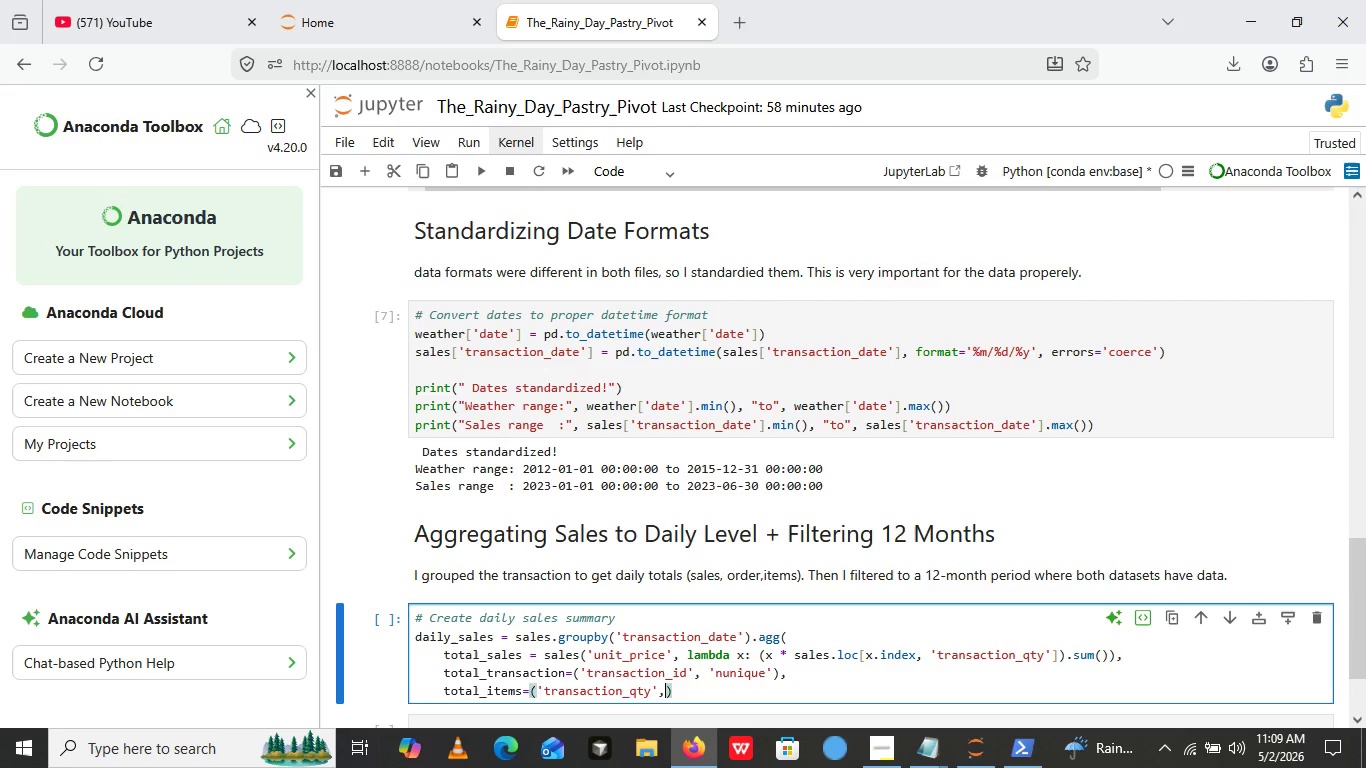 
key(Comma)
 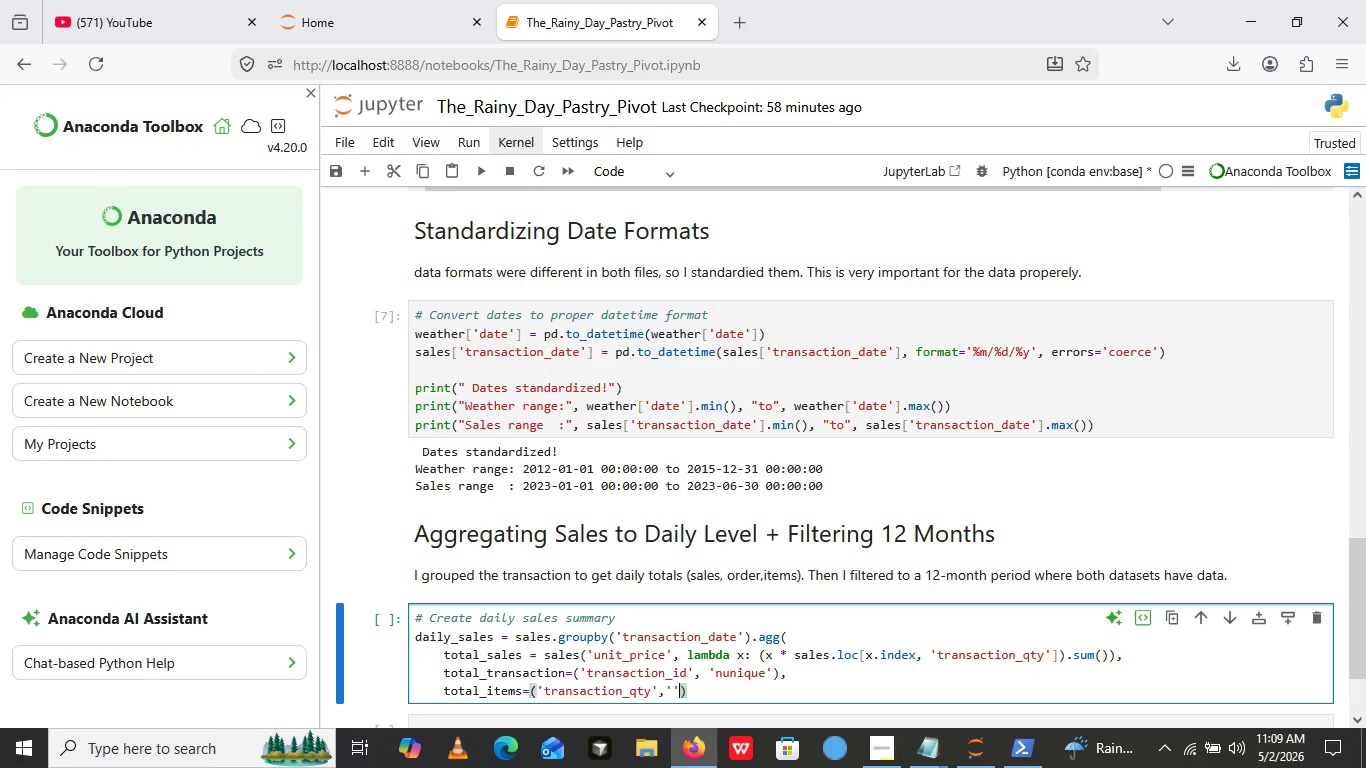 
key(Quote)
 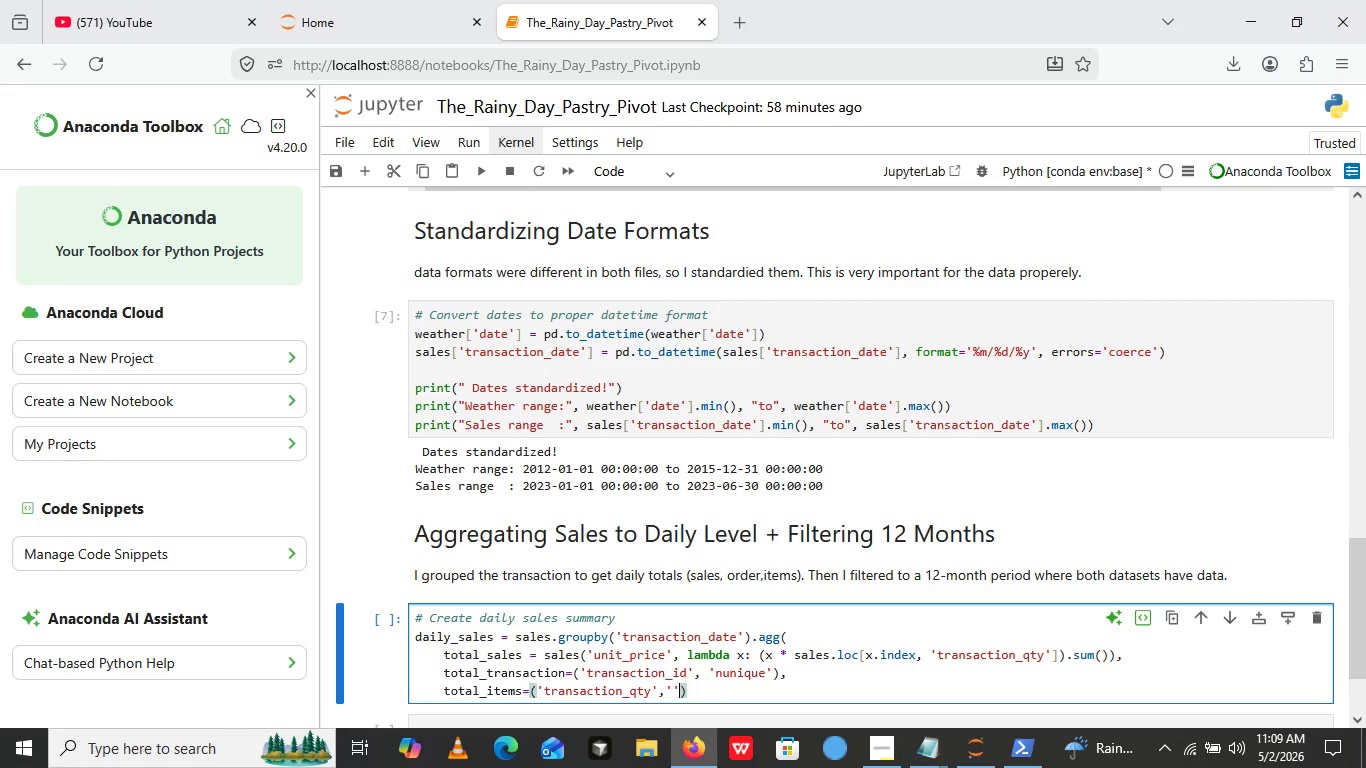 
key(Quote)
 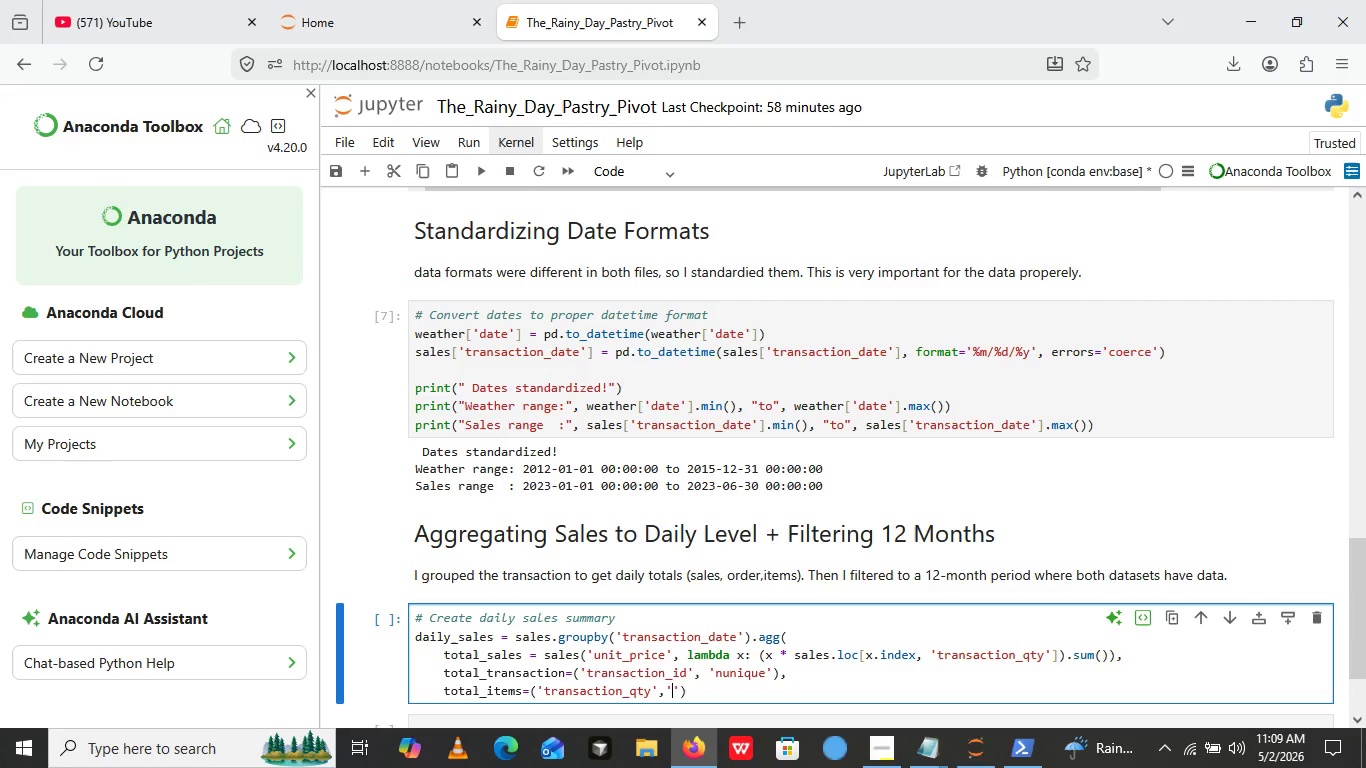 
key(ArrowLeft)
 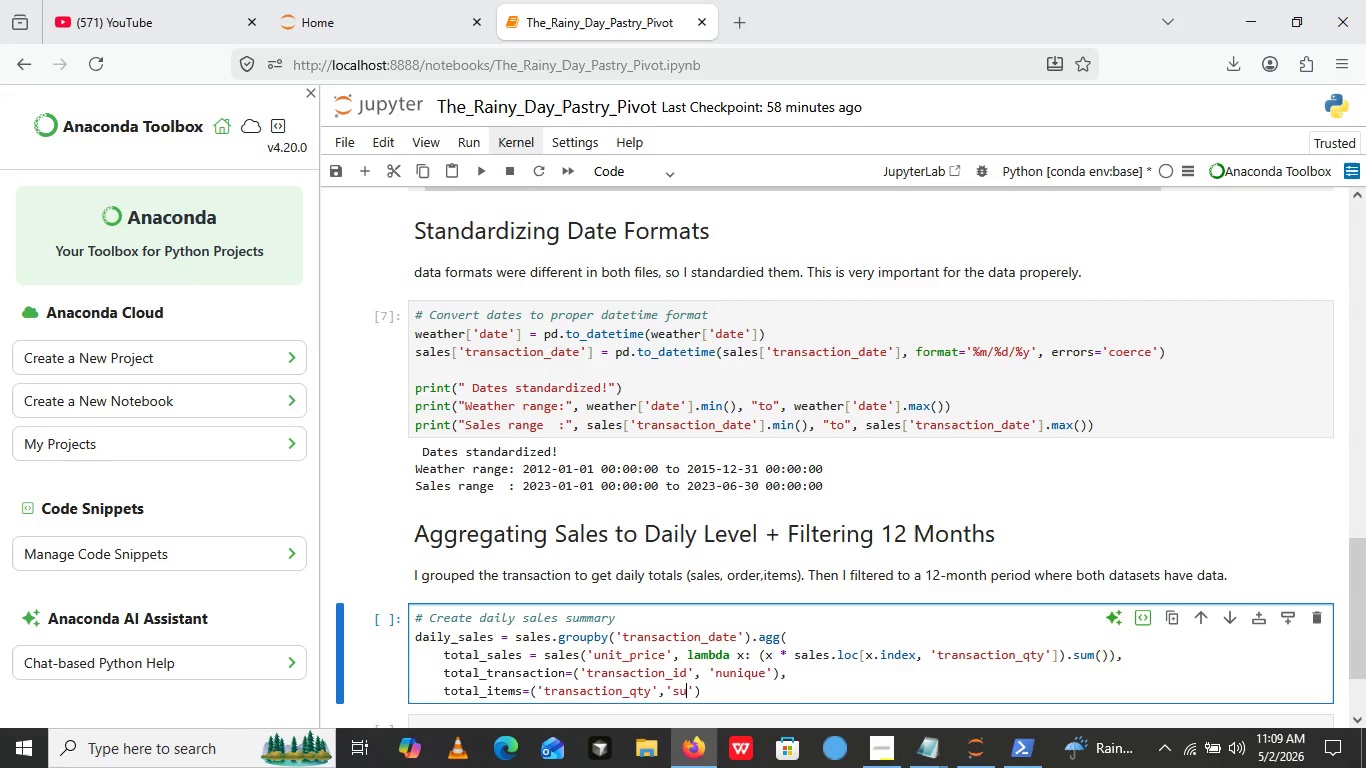 
type(sum)
 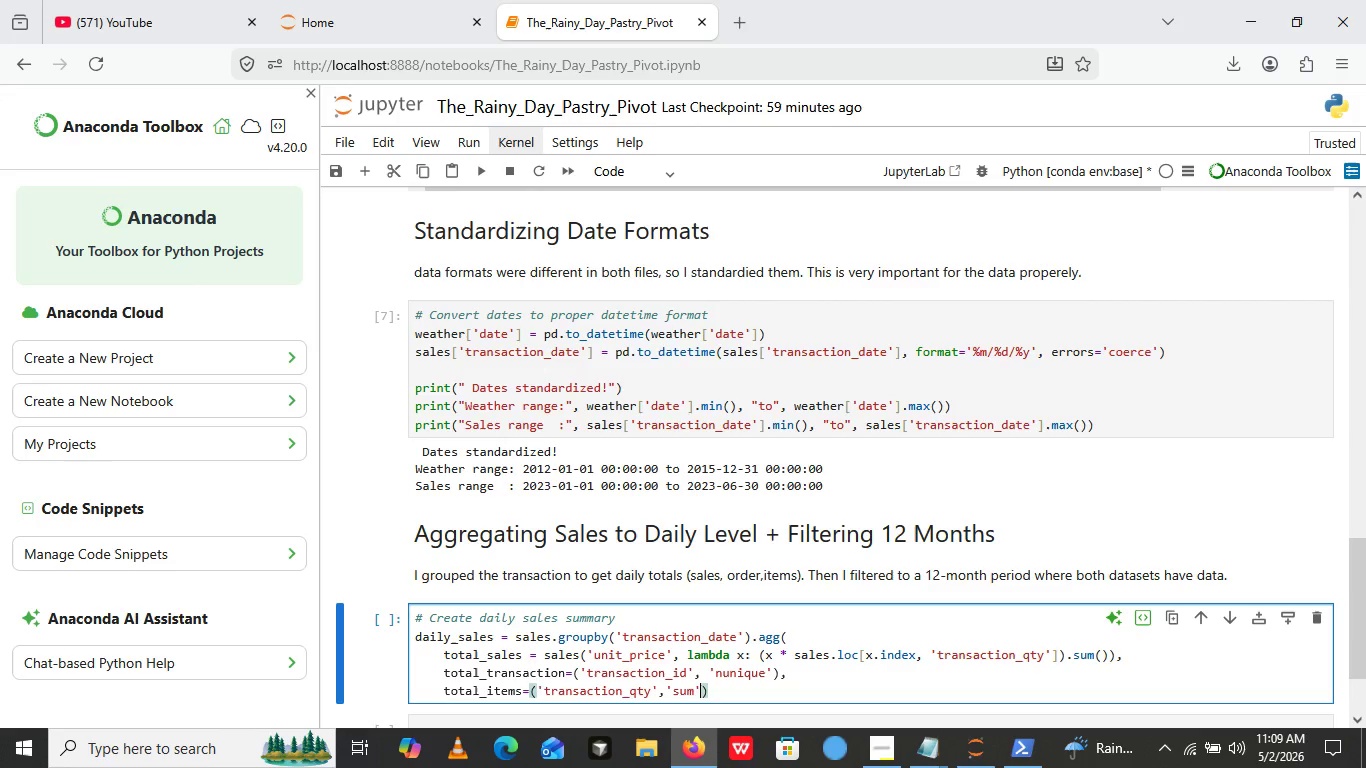 
key(ArrowRight)
 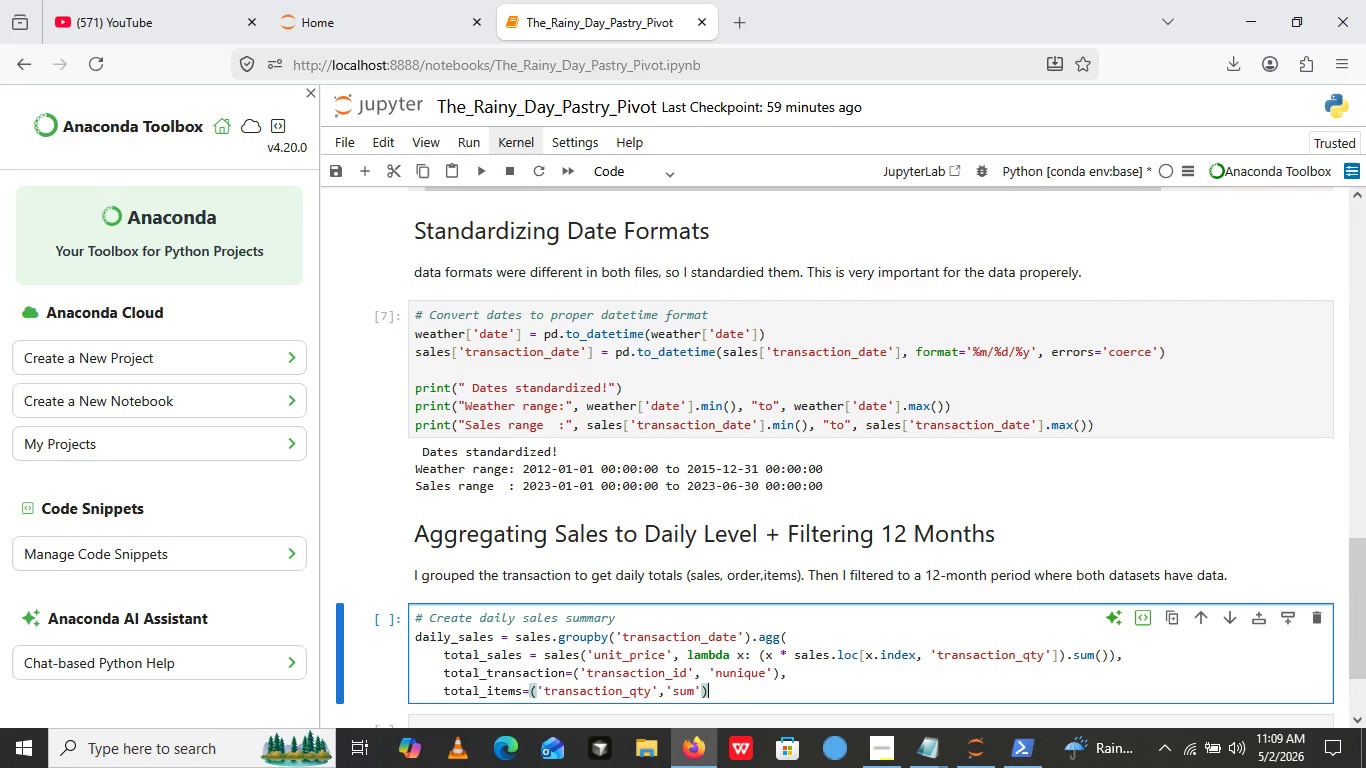 
key(ArrowRight)
 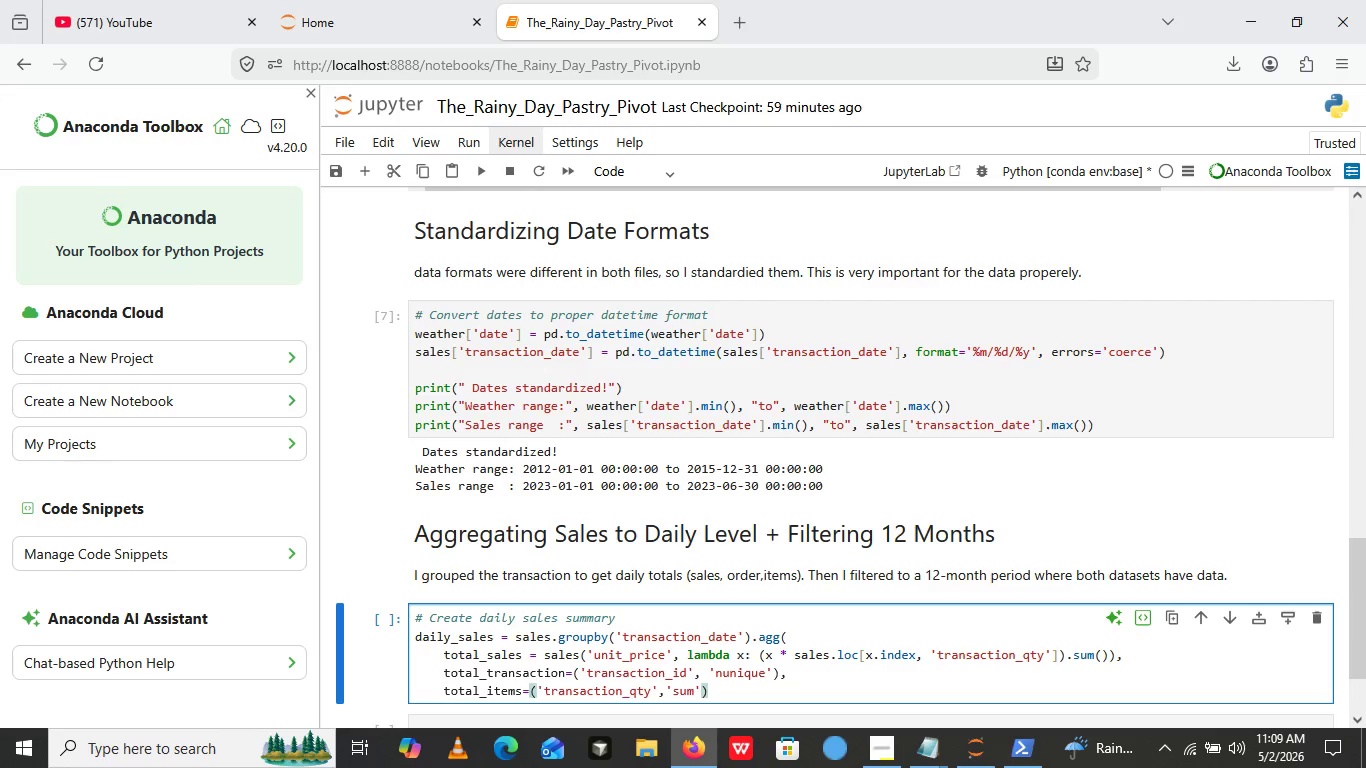 
key(Enter)
 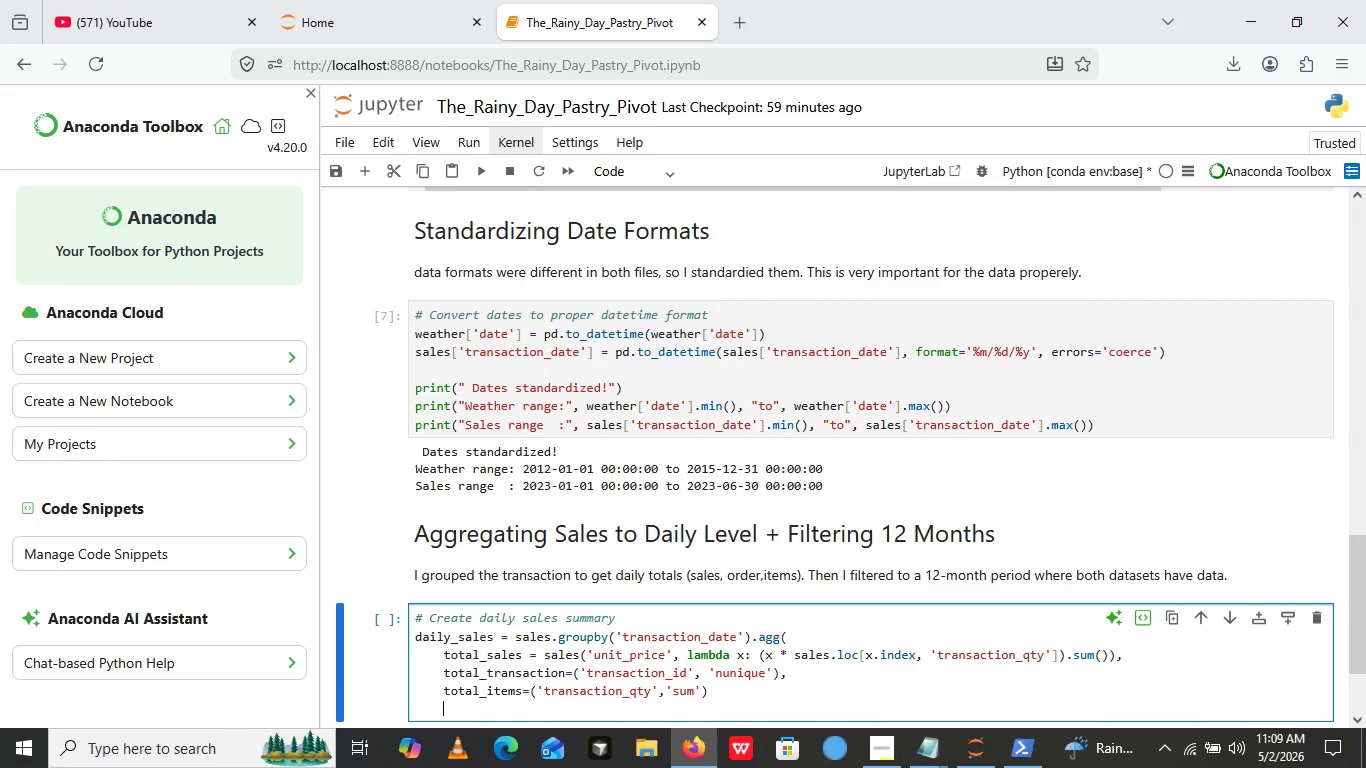 
type(.reset_inde)
 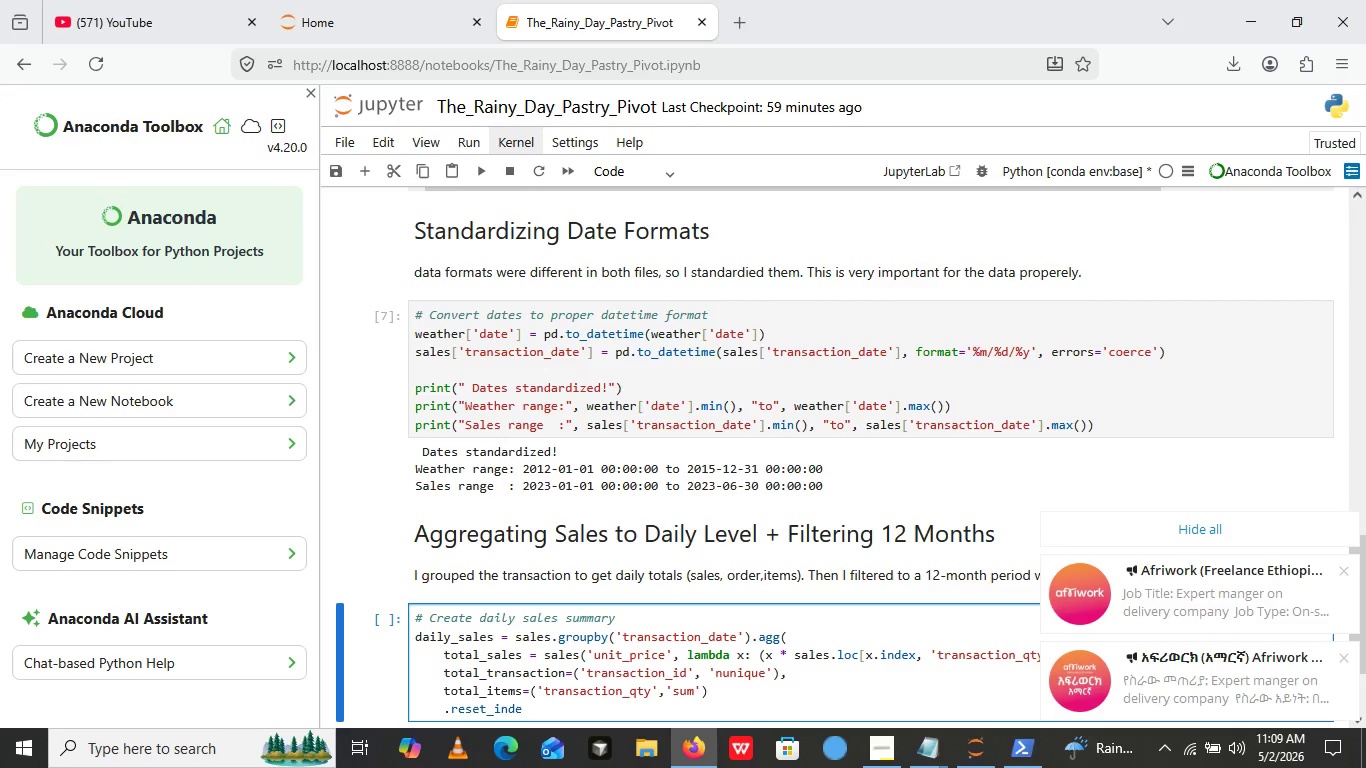 
type(x())
 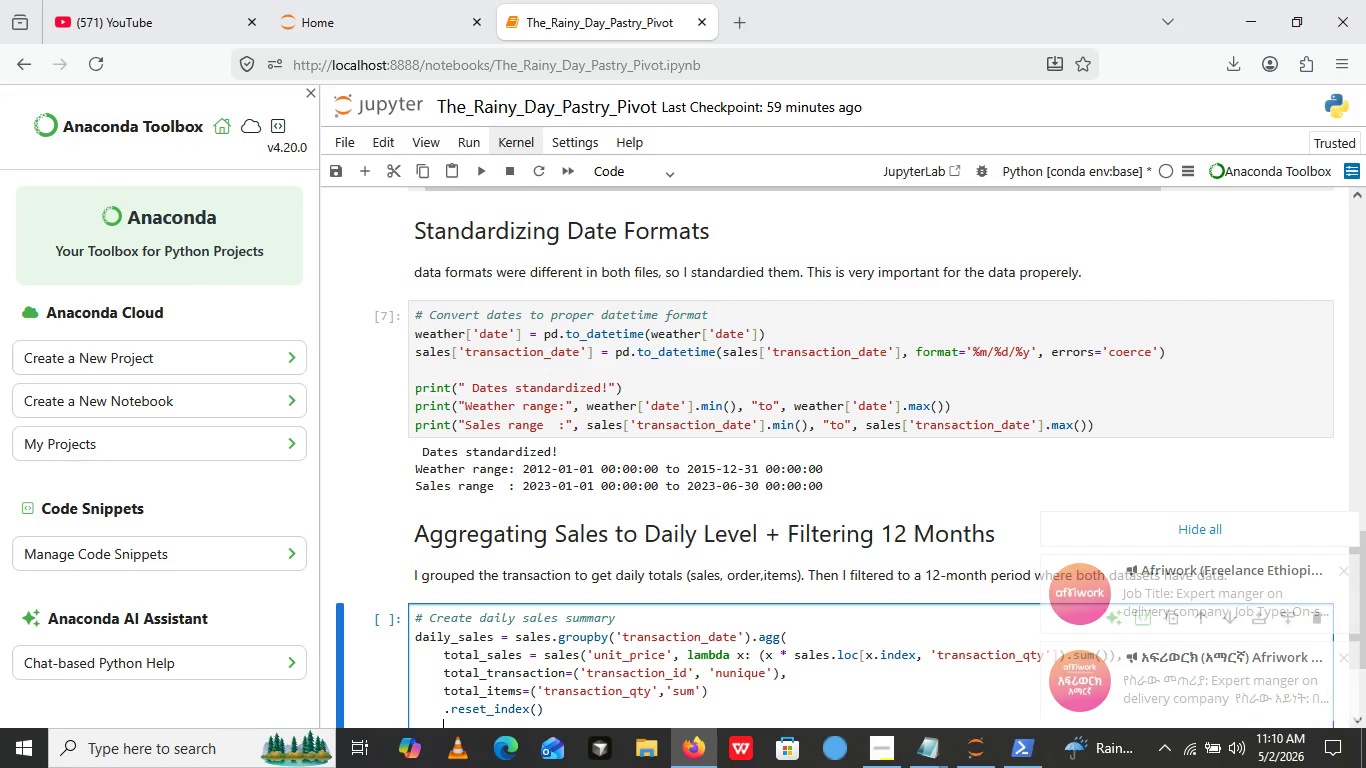 
key(Enter)
 